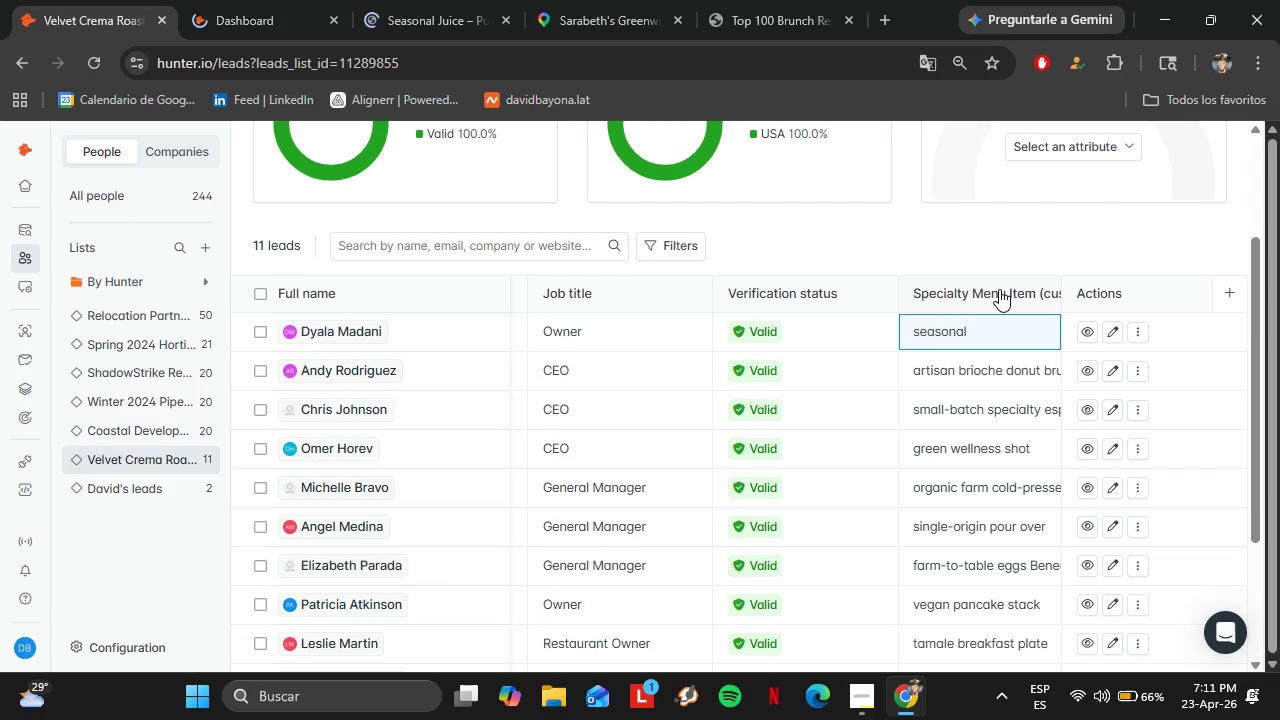 
hold_key(key=ArrowRight, duration=1.09)
 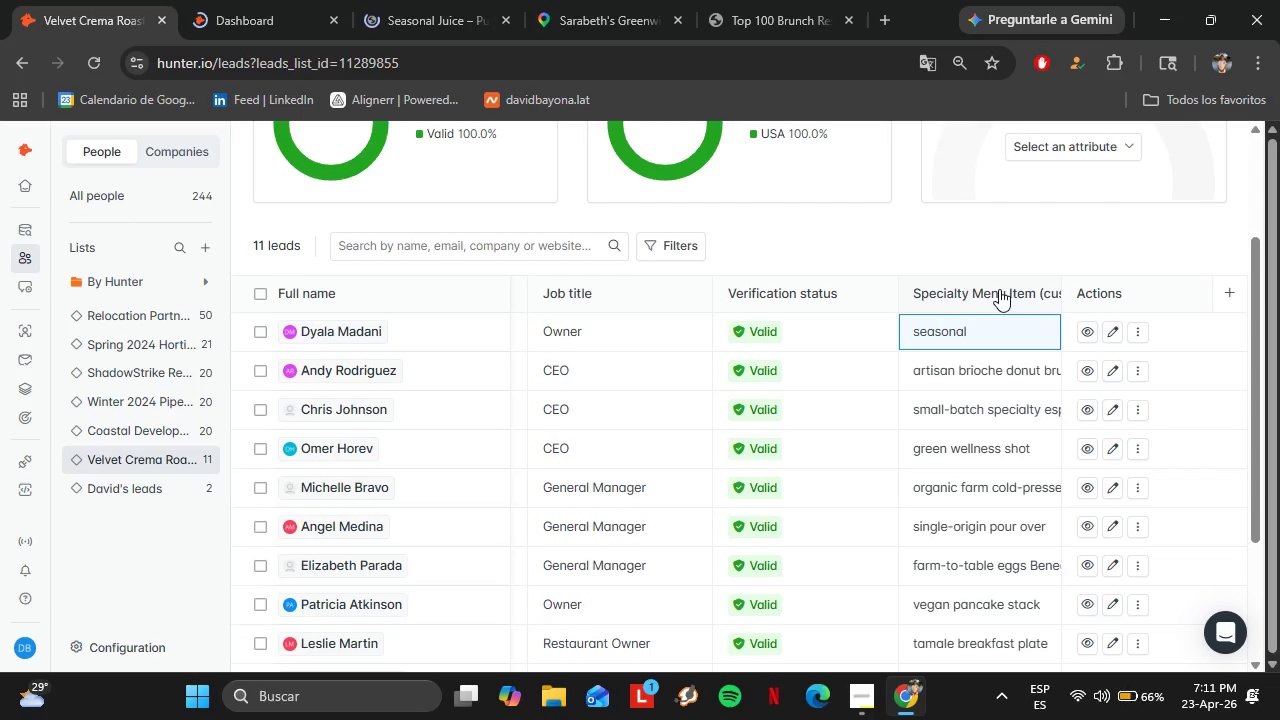 
key(ArrowRight)
 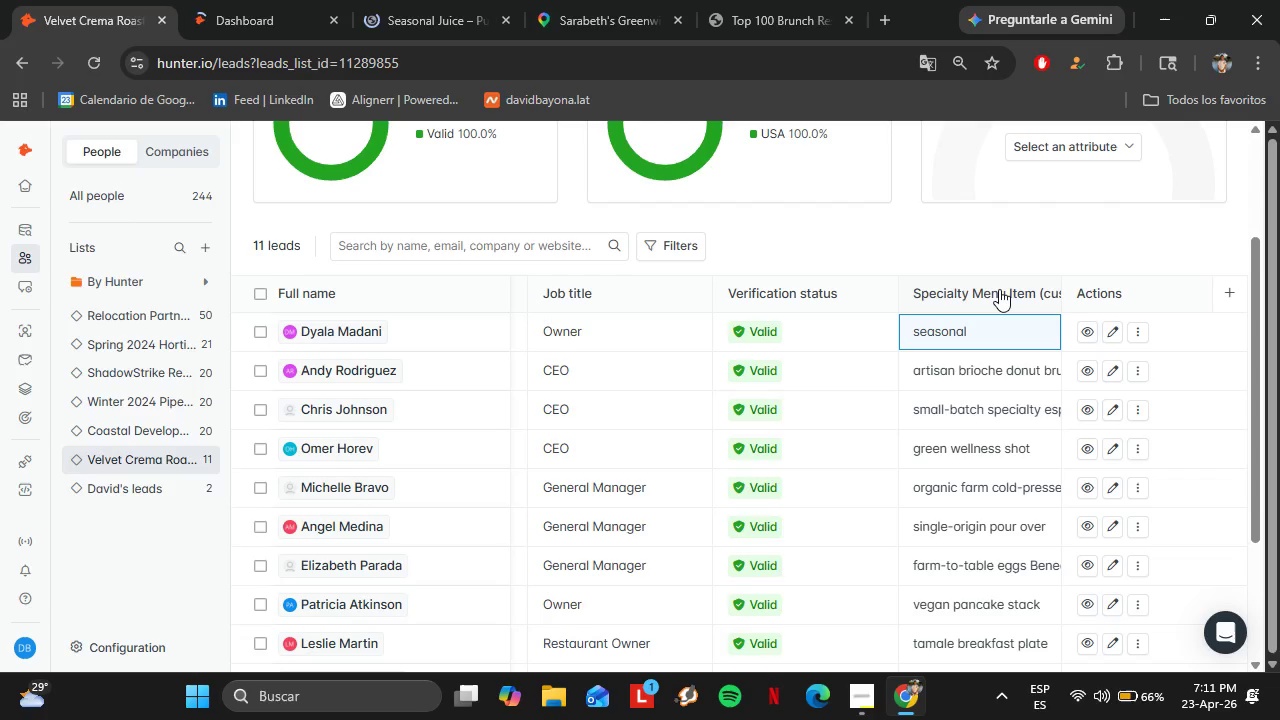 
type(juice)
 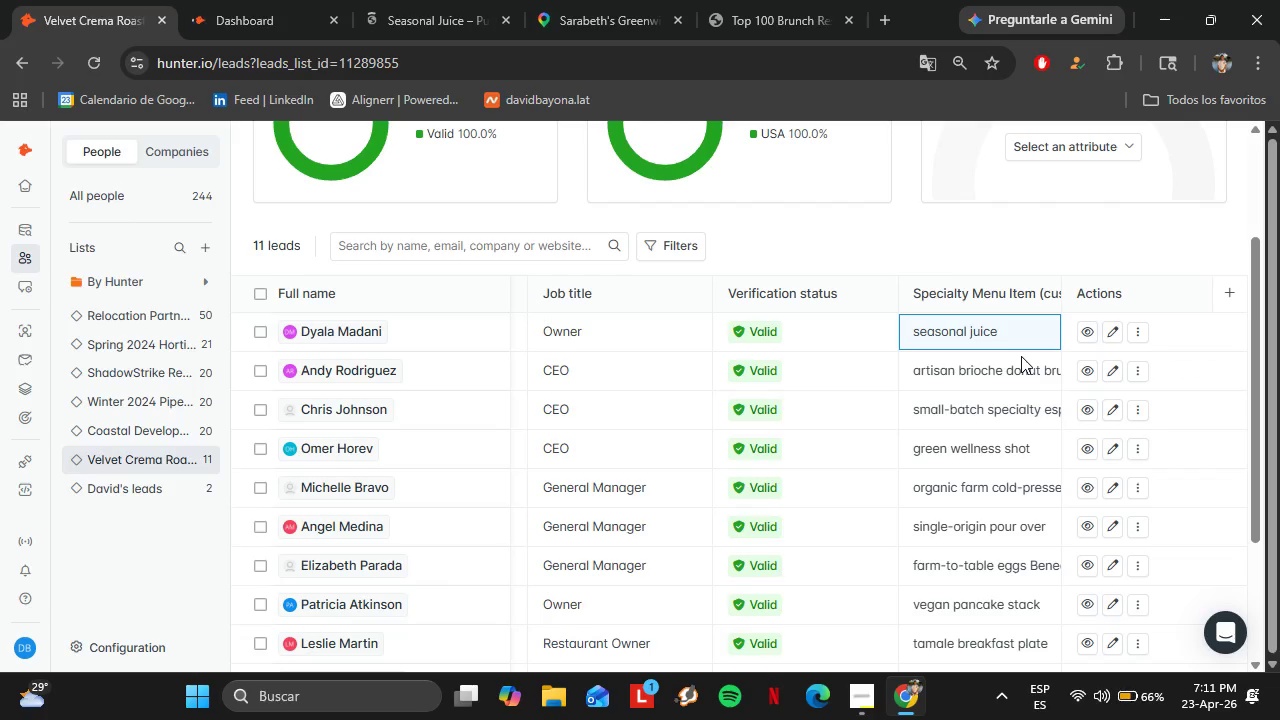 
left_click([426, 0])
 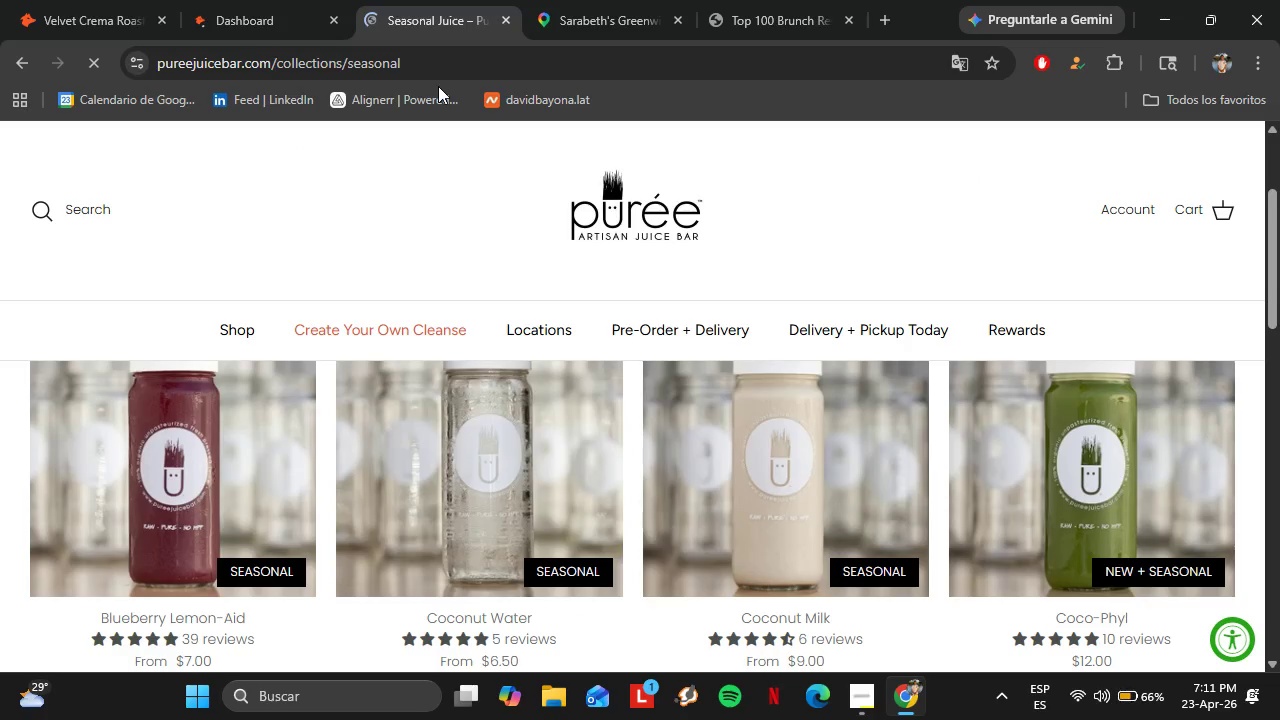 
scroll: coordinate [442, 296], scroll_direction: down, amount: 2.0
 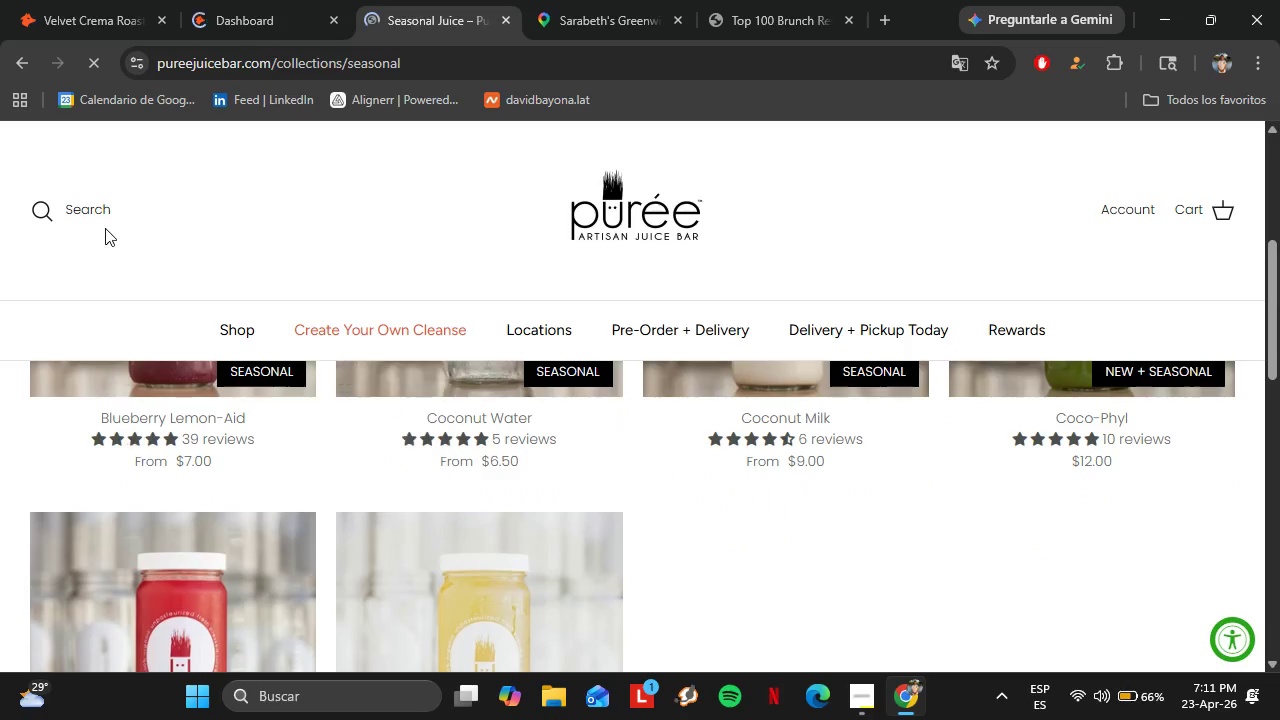 
left_click([80, 0])
 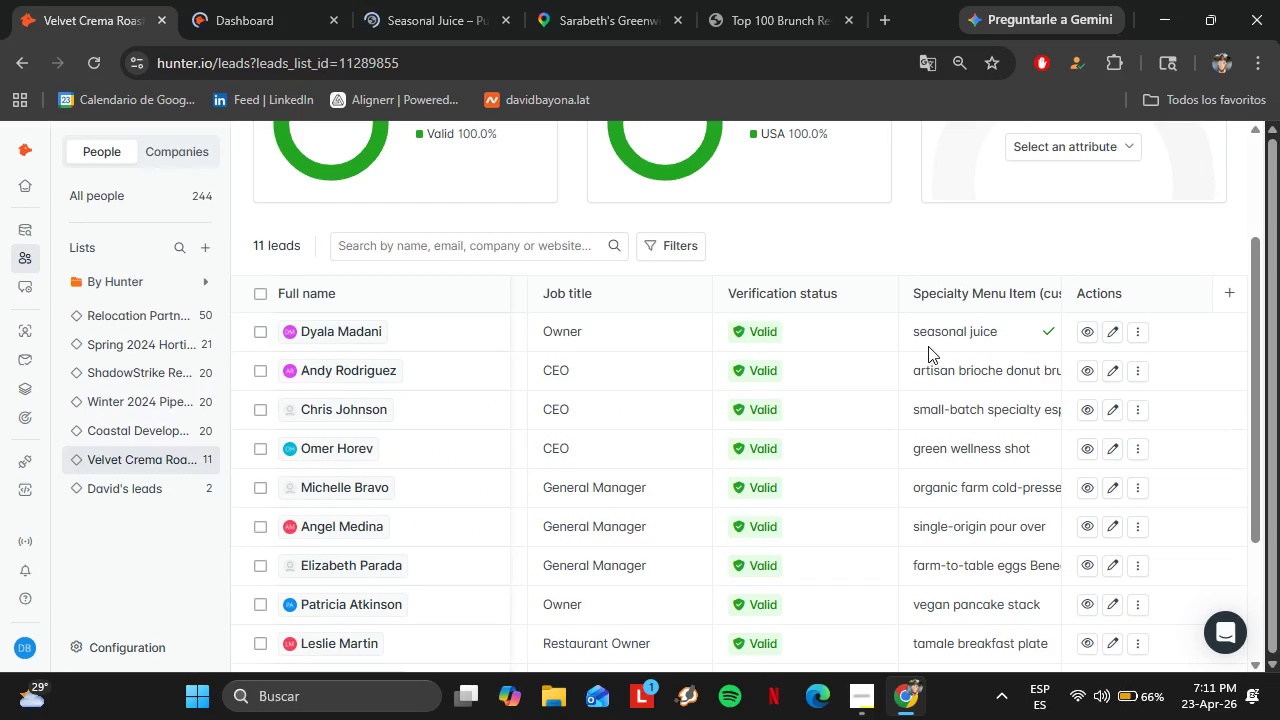 
left_click([978, 332])
 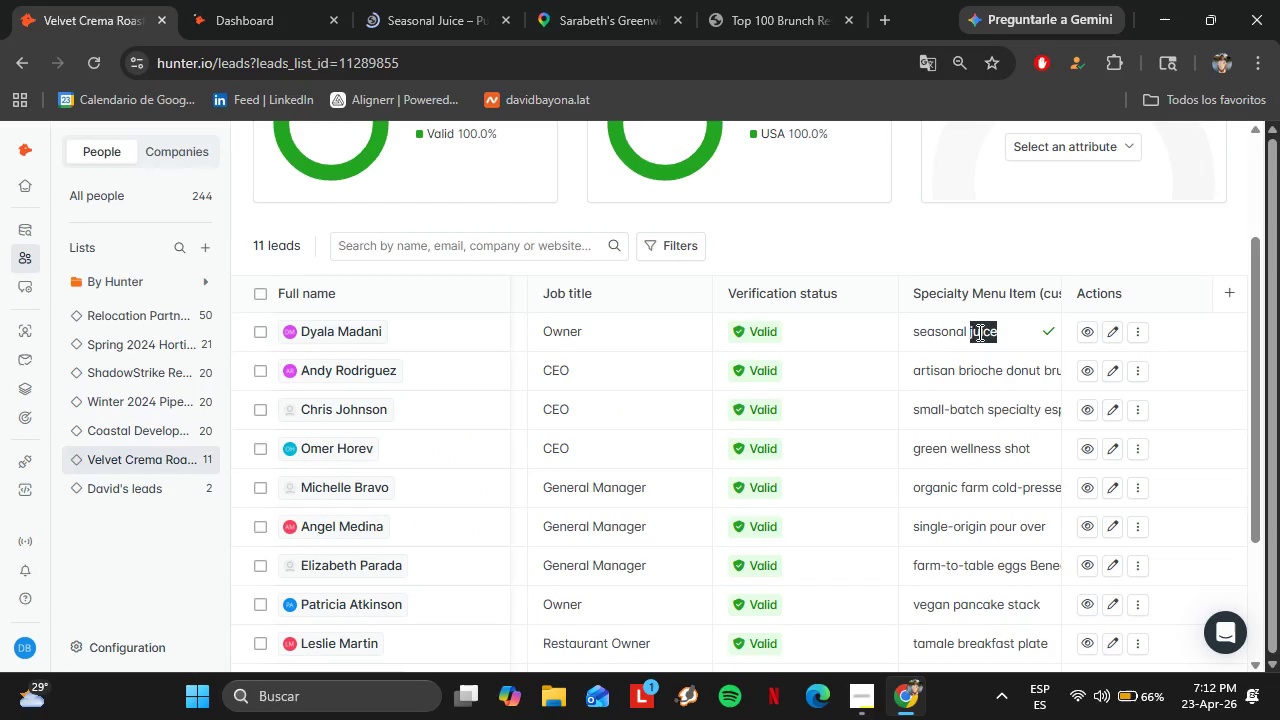 
double_click([978, 332])
 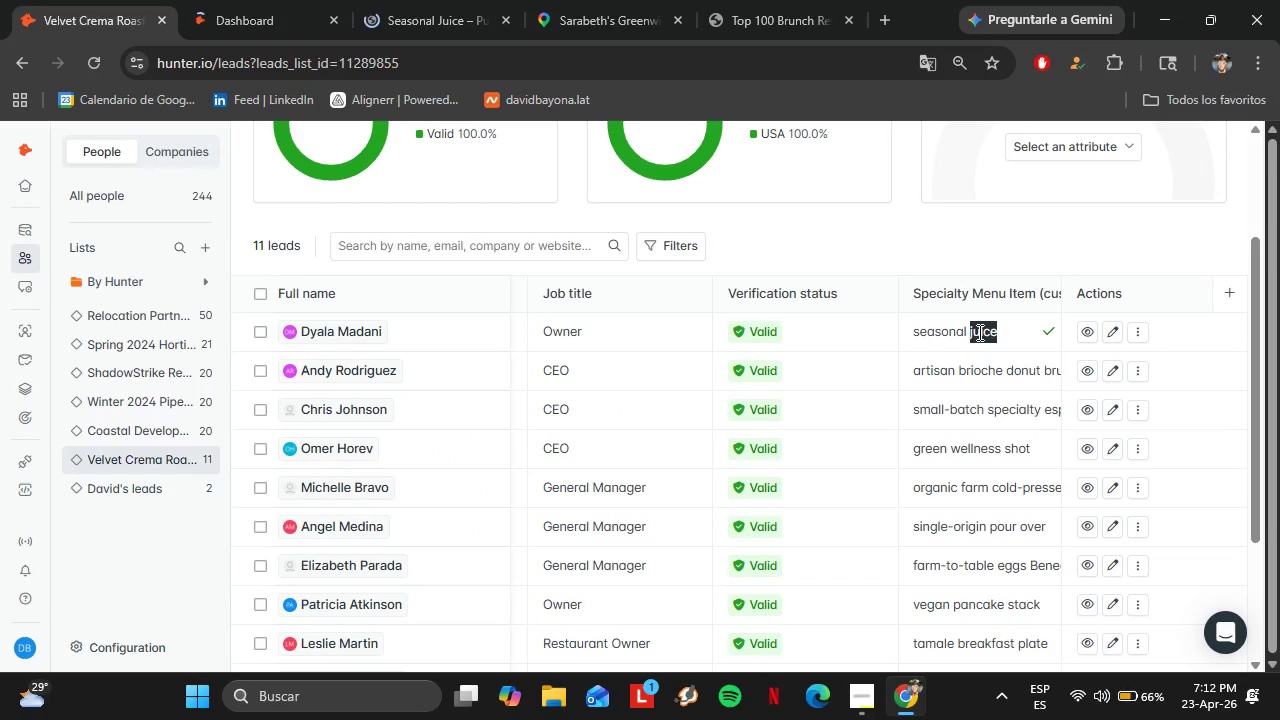 
triple_click([978, 332])
 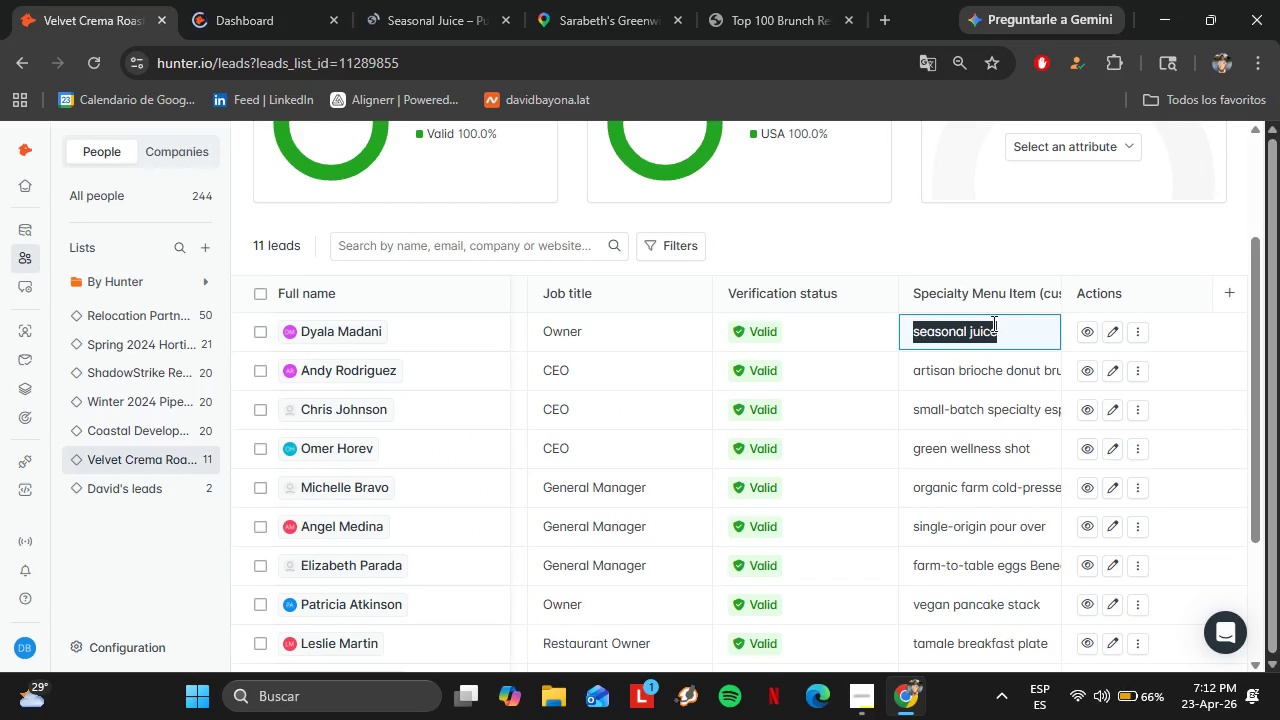 
left_click([992, 322])
 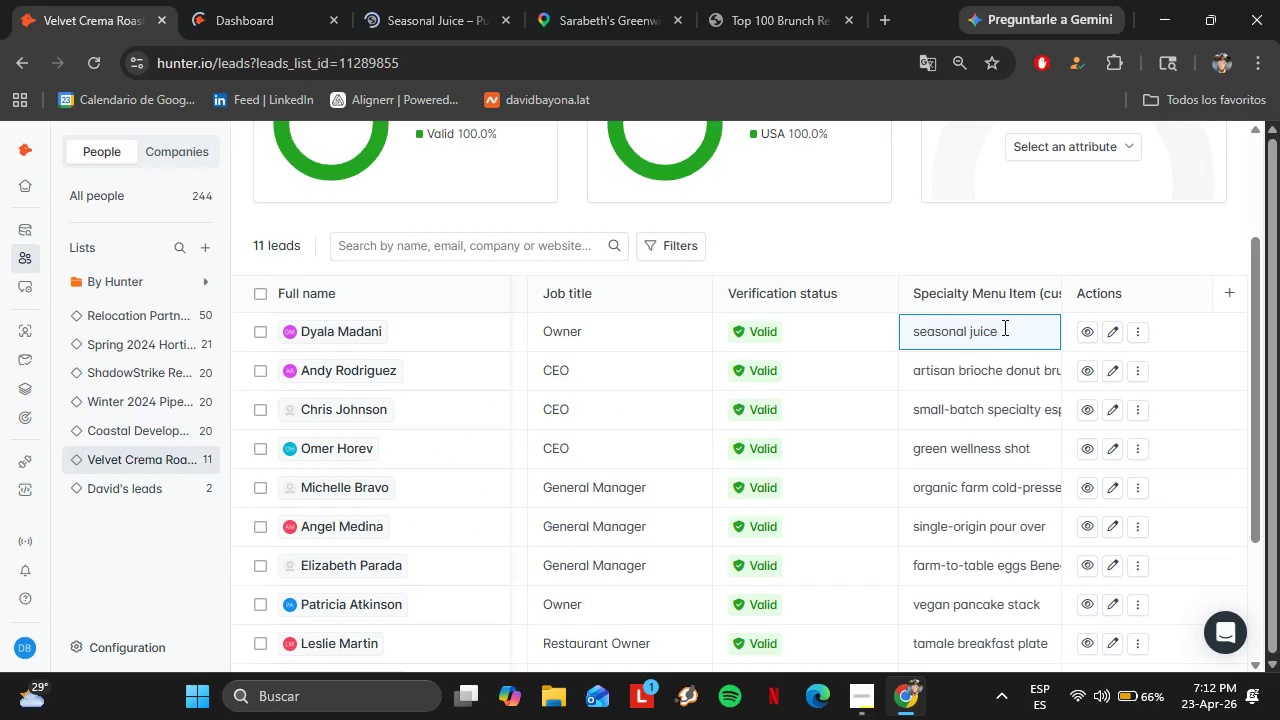 
left_click([1003, 327])
 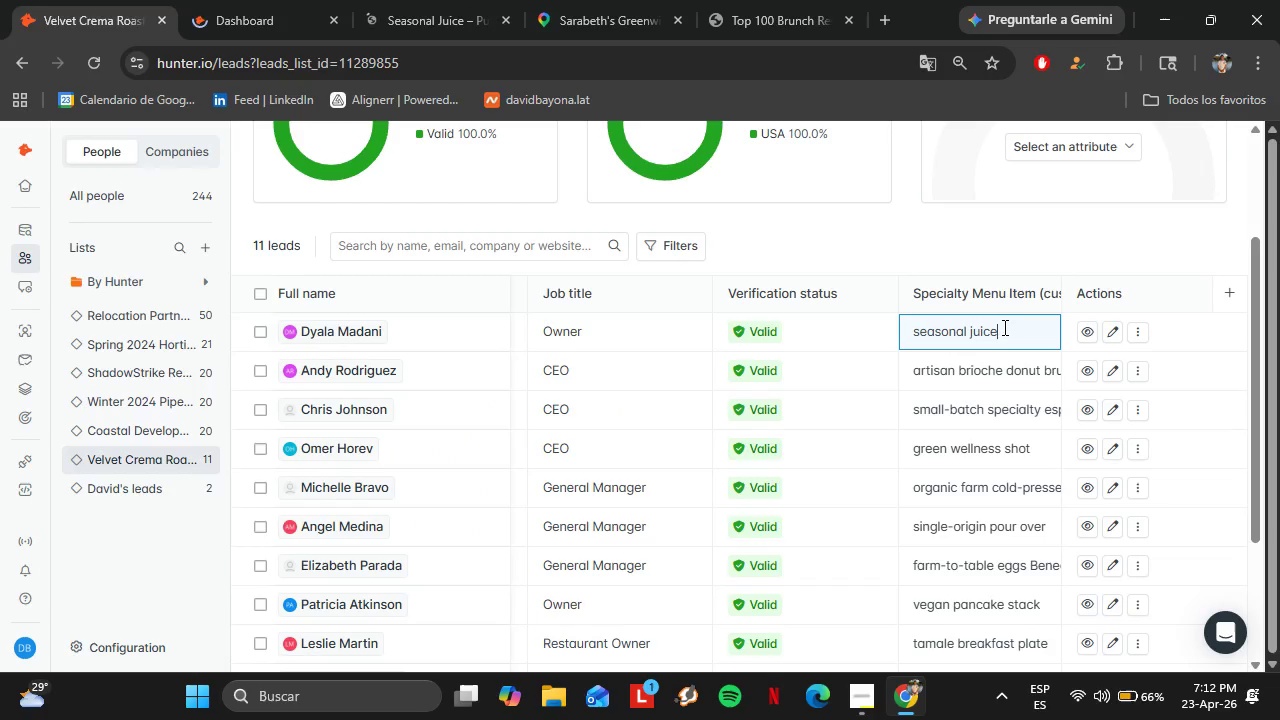 
left_click_drag(start_coordinate=[1003, 327], to_coordinate=[969, 328])
 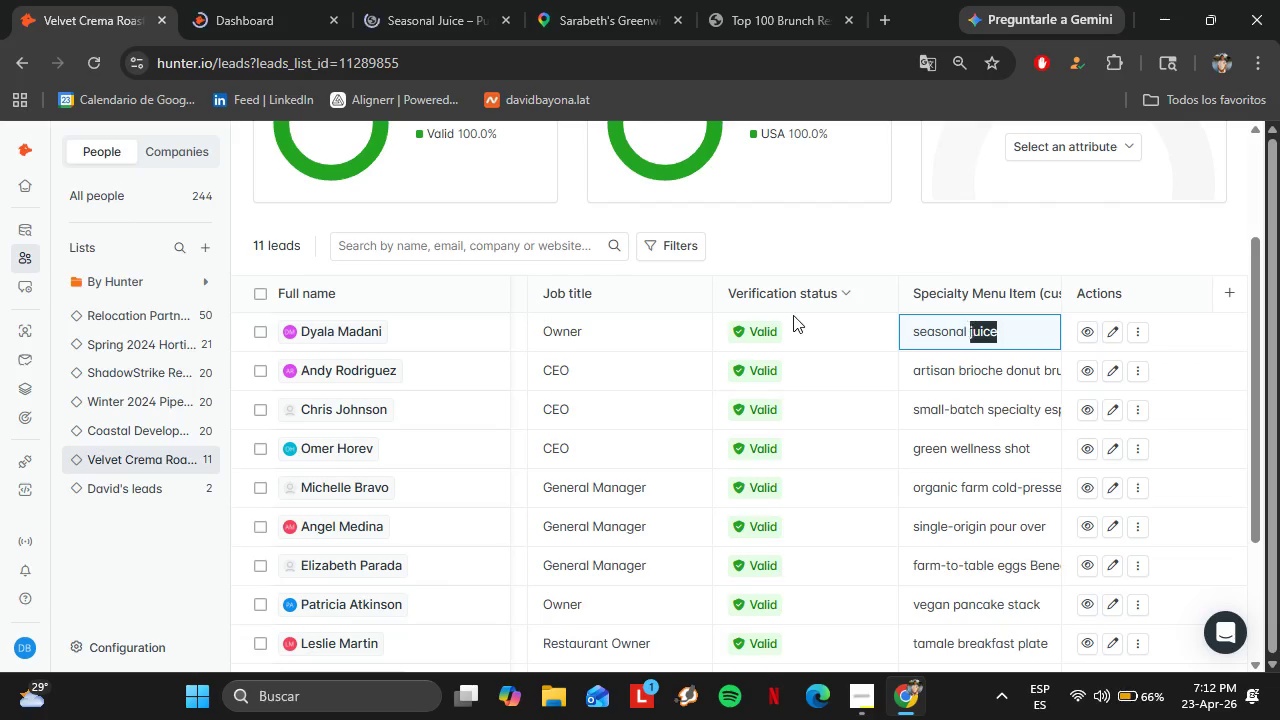 
type(bluelemon)
 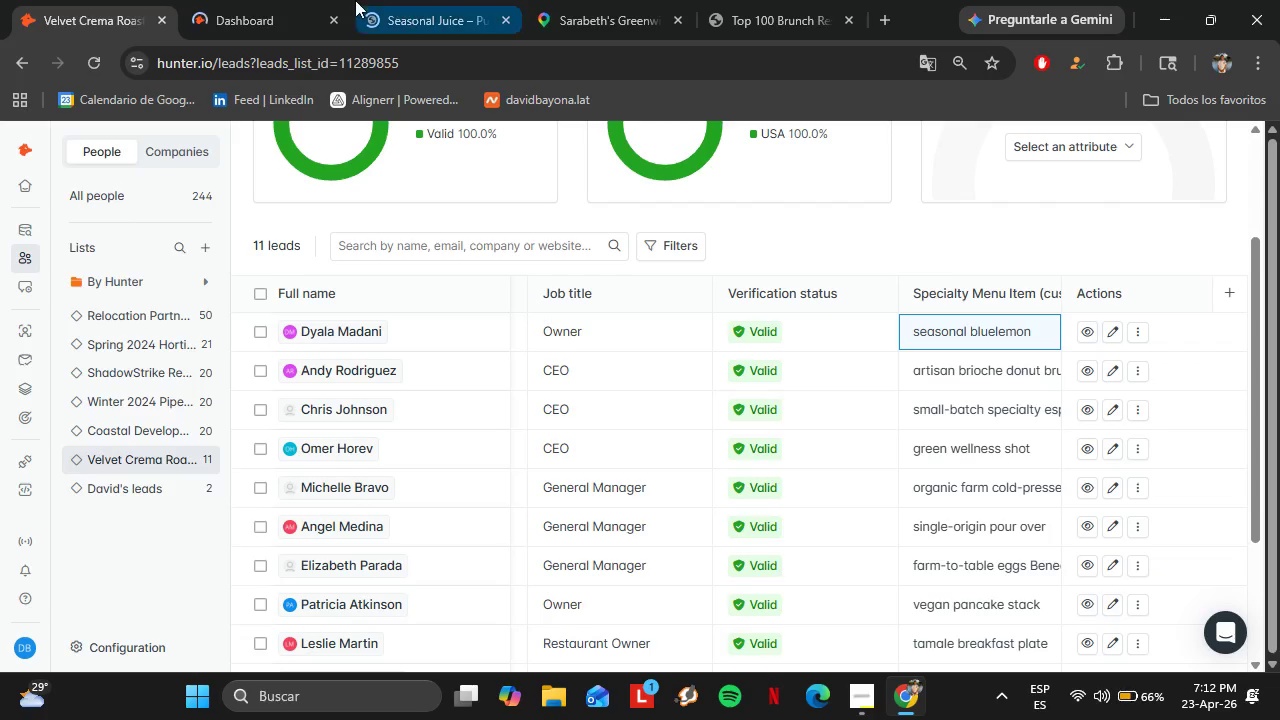 
left_click([403, 0])
 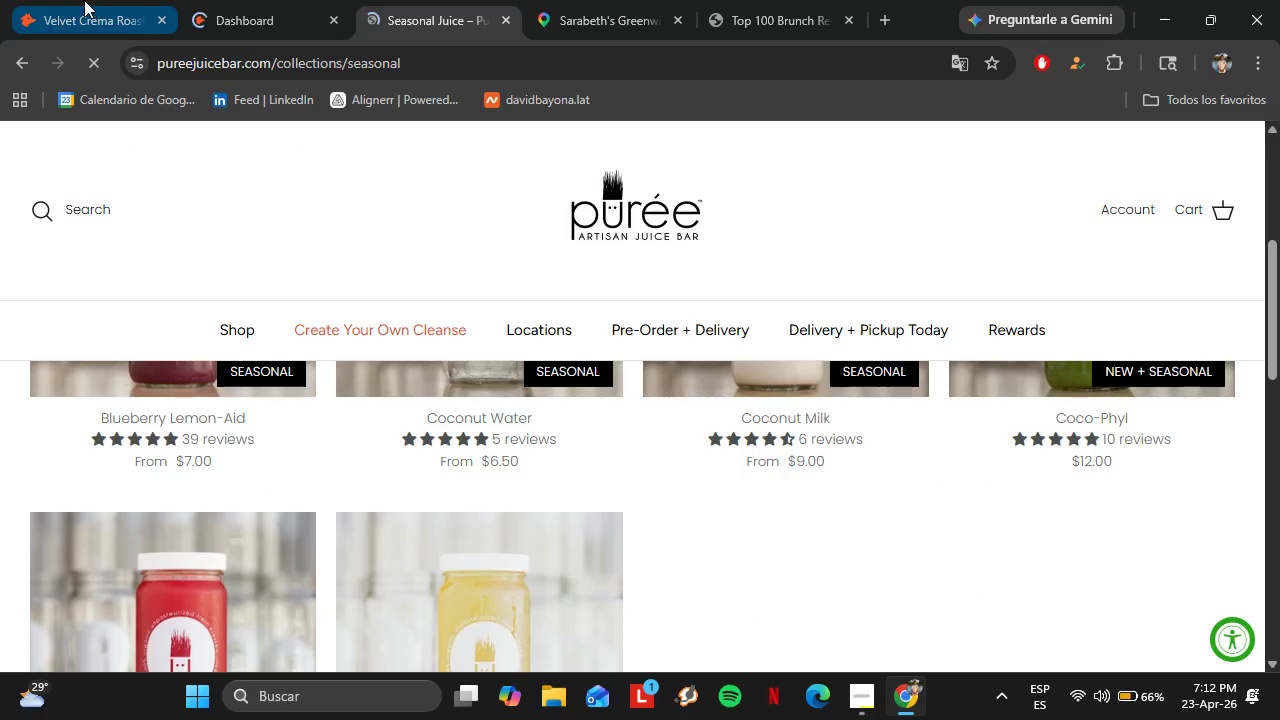 
left_click([83, 0])
 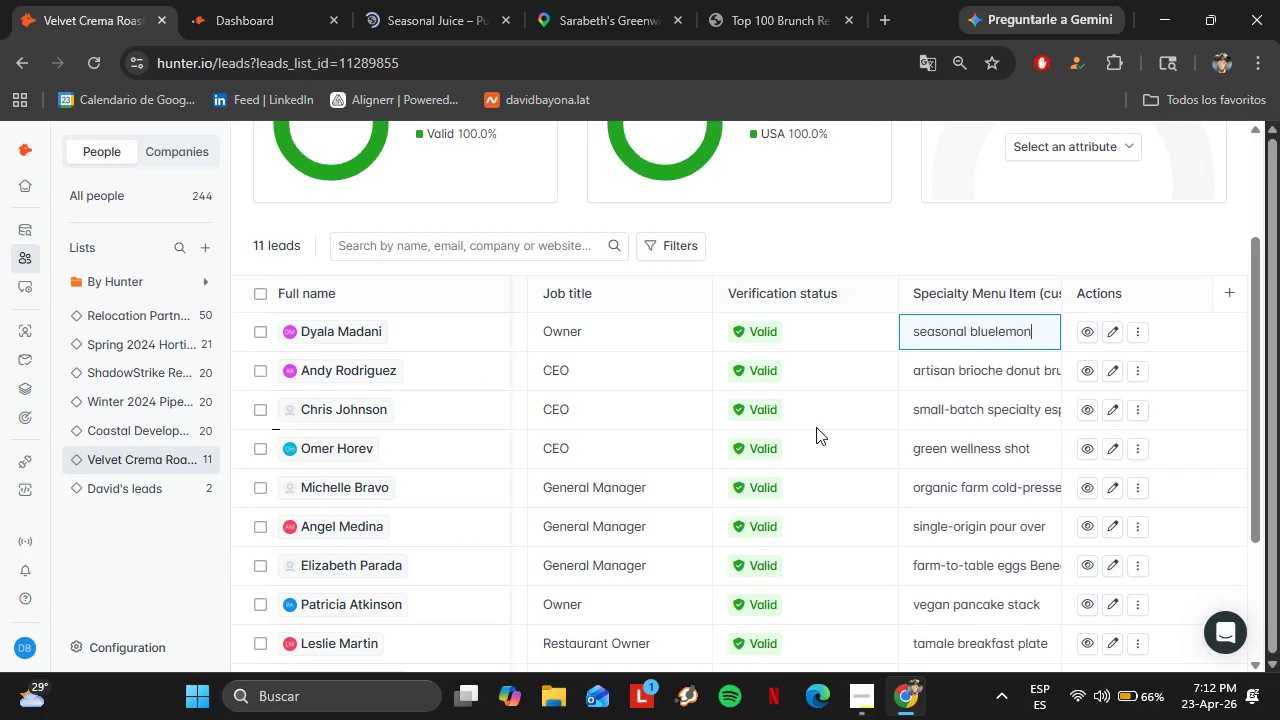 
key(Backspace)
 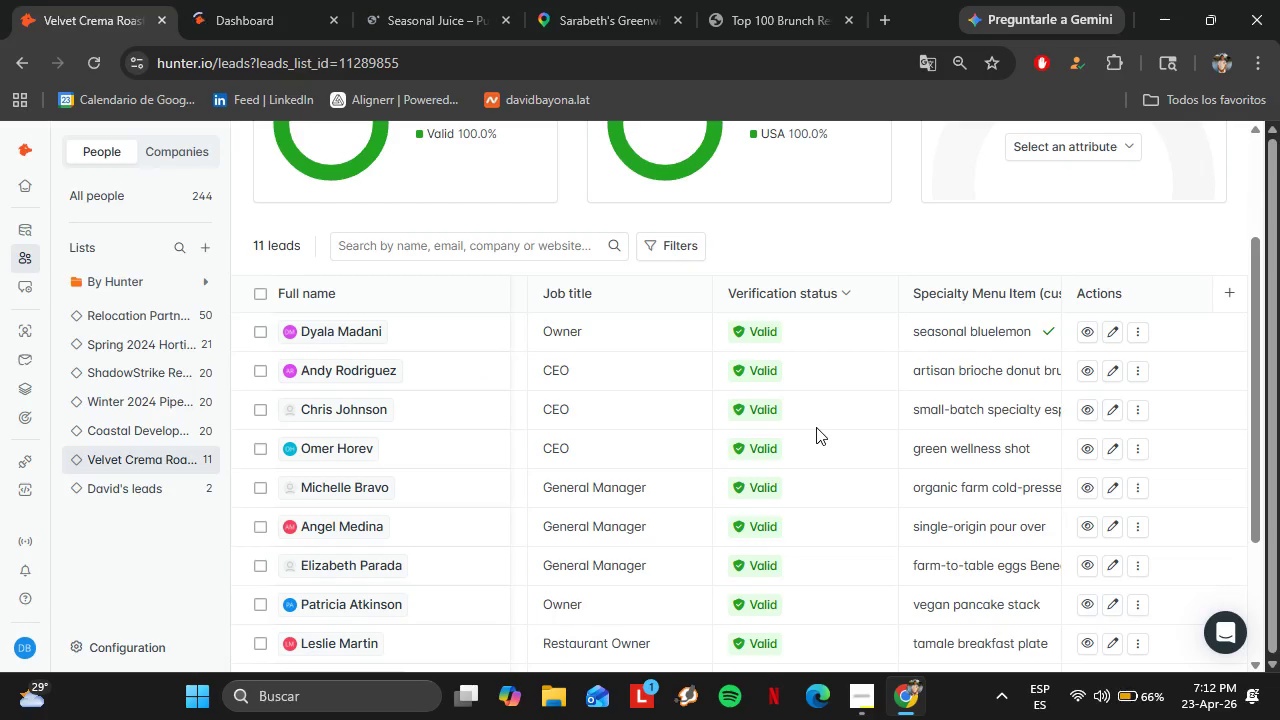 
key(Backspace)
 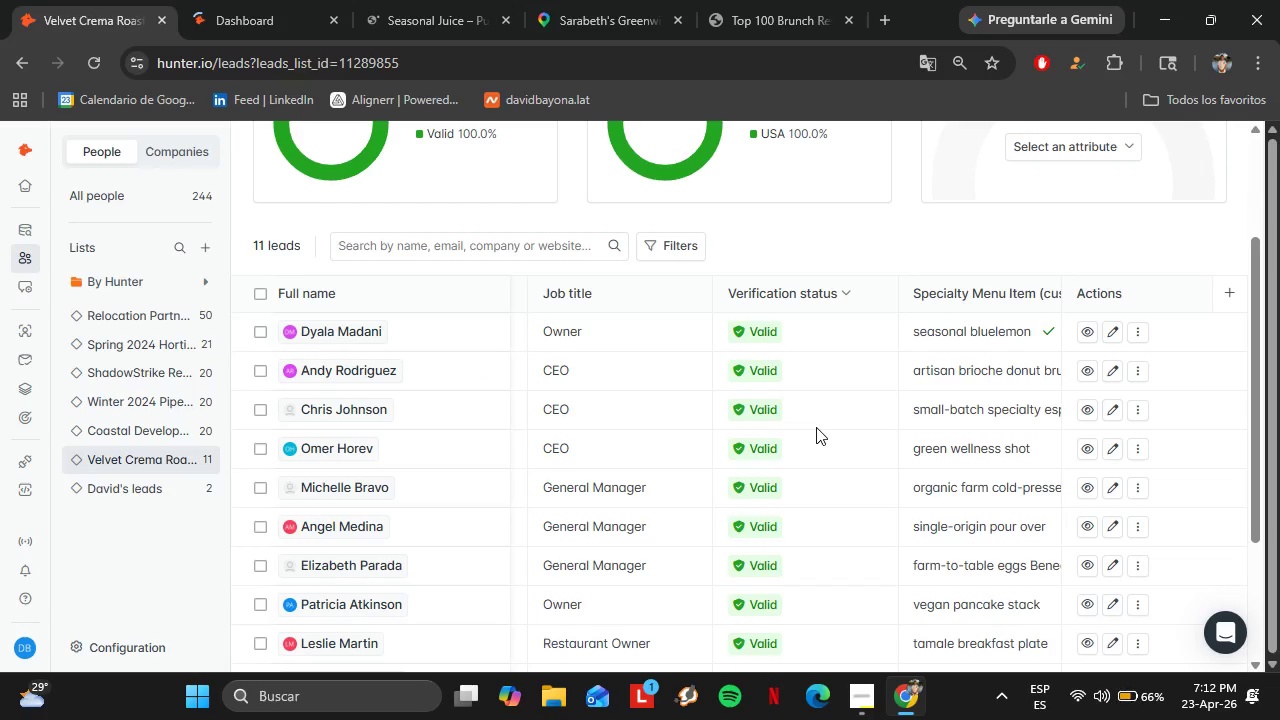 
key(Backspace)
 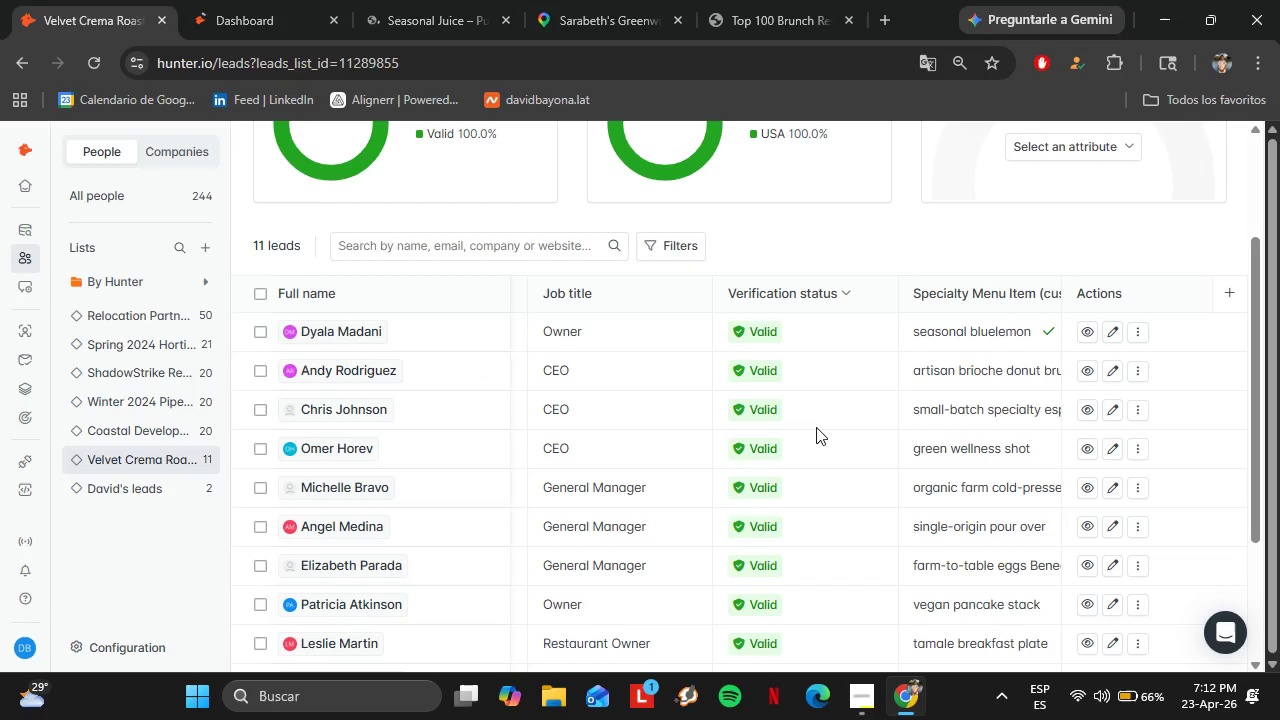 
key(Backspace)
 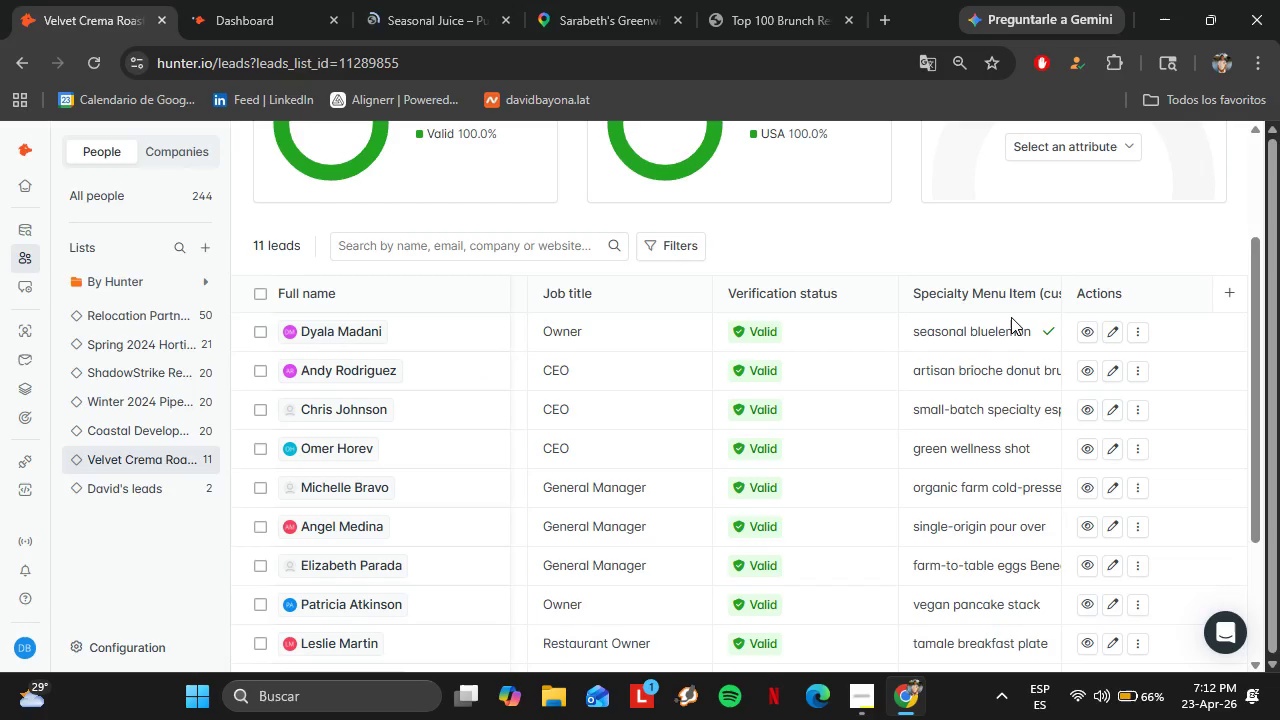 
double_click([1011, 317])
 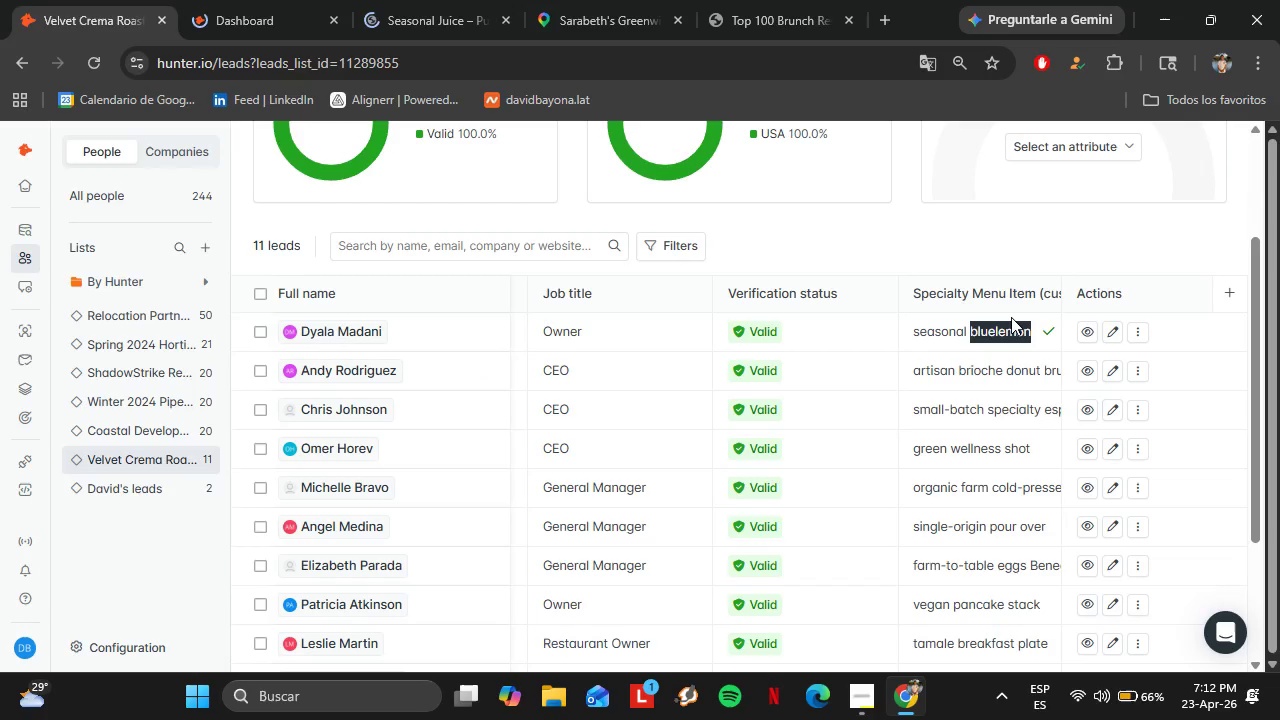 
triple_click([1011, 317])
 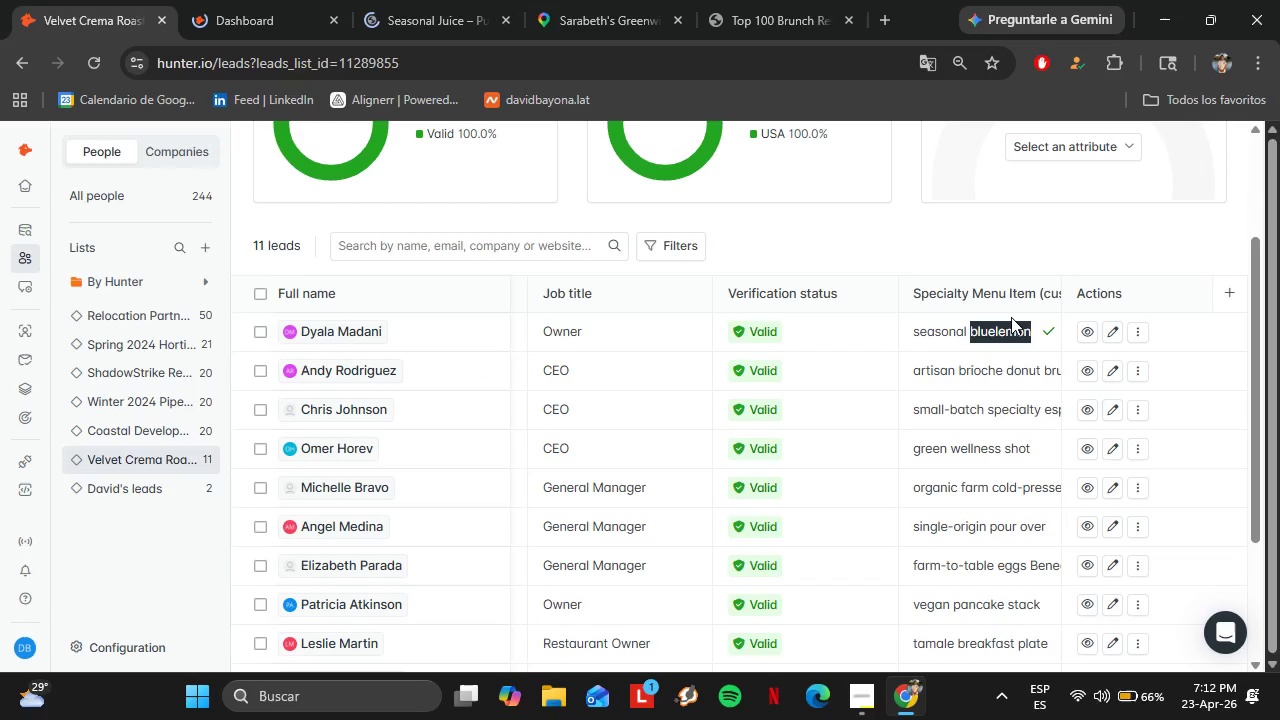 
triple_click([1011, 317])
 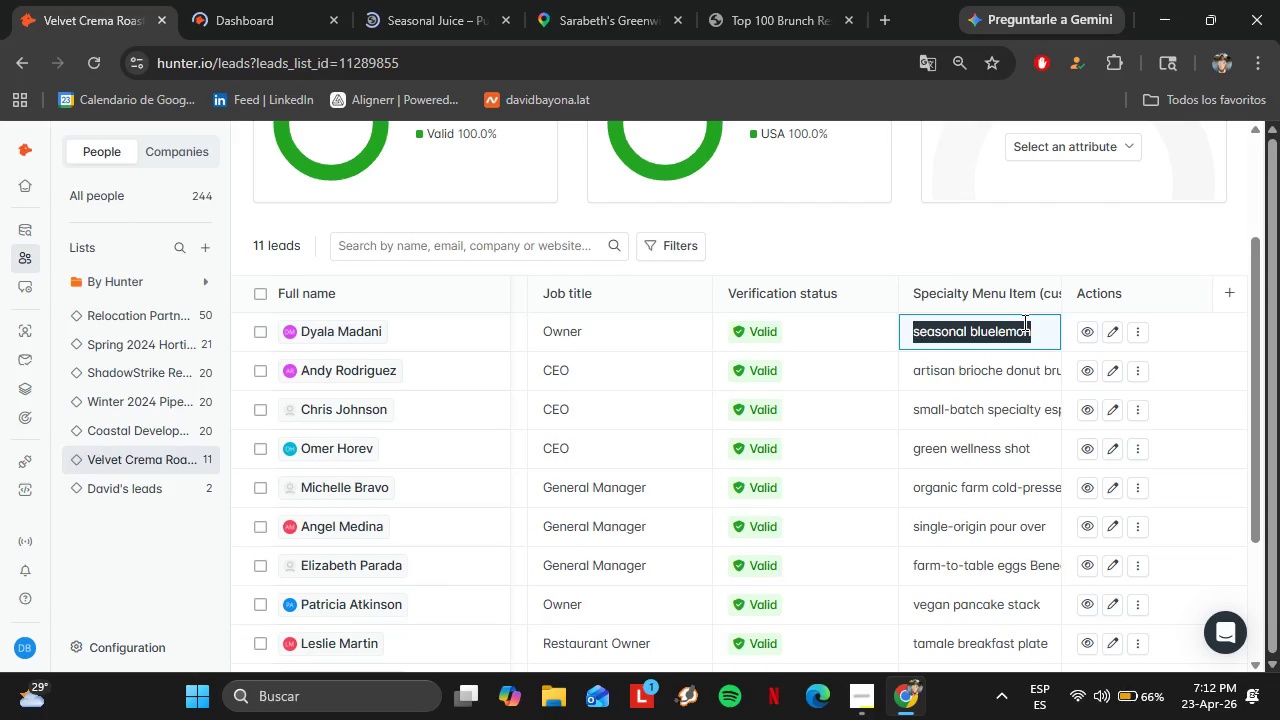 
left_click([1030, 331])
 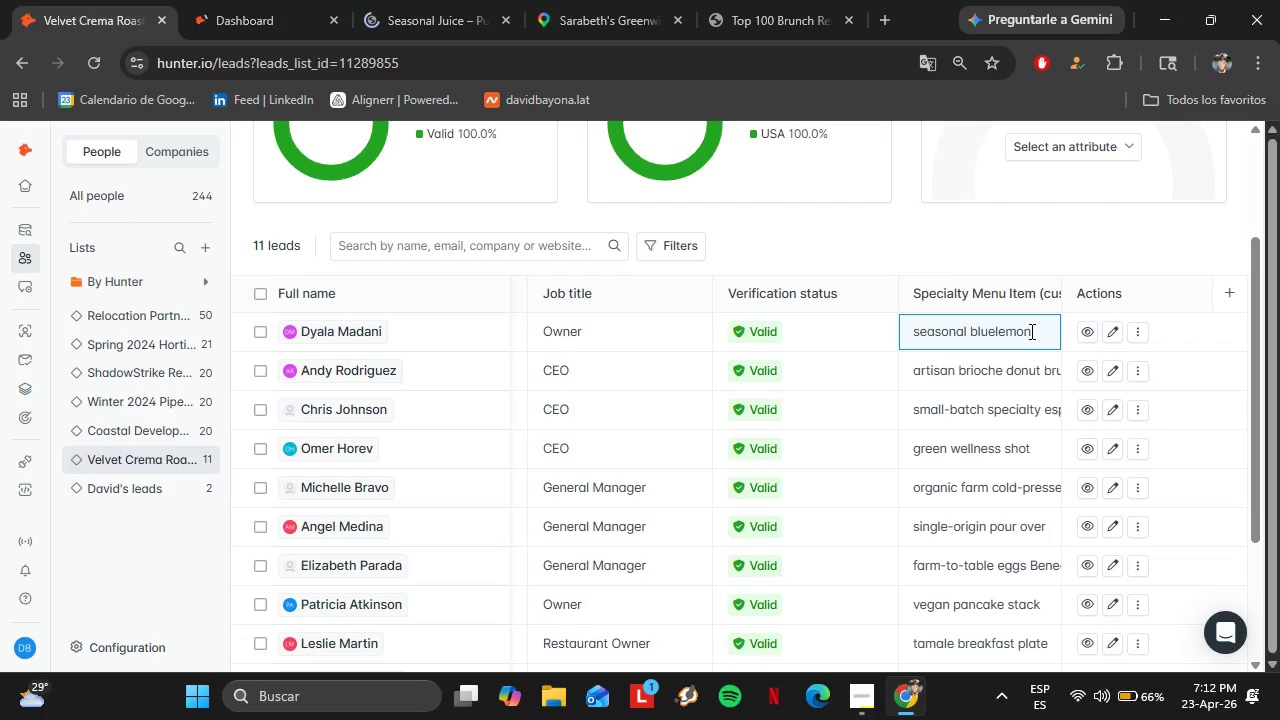 
key(Backspace)
key(Backspace)
key(Backspace)
key(Backspace)
key(Backspace)
key(Backspace)
type(eberrylemon)
 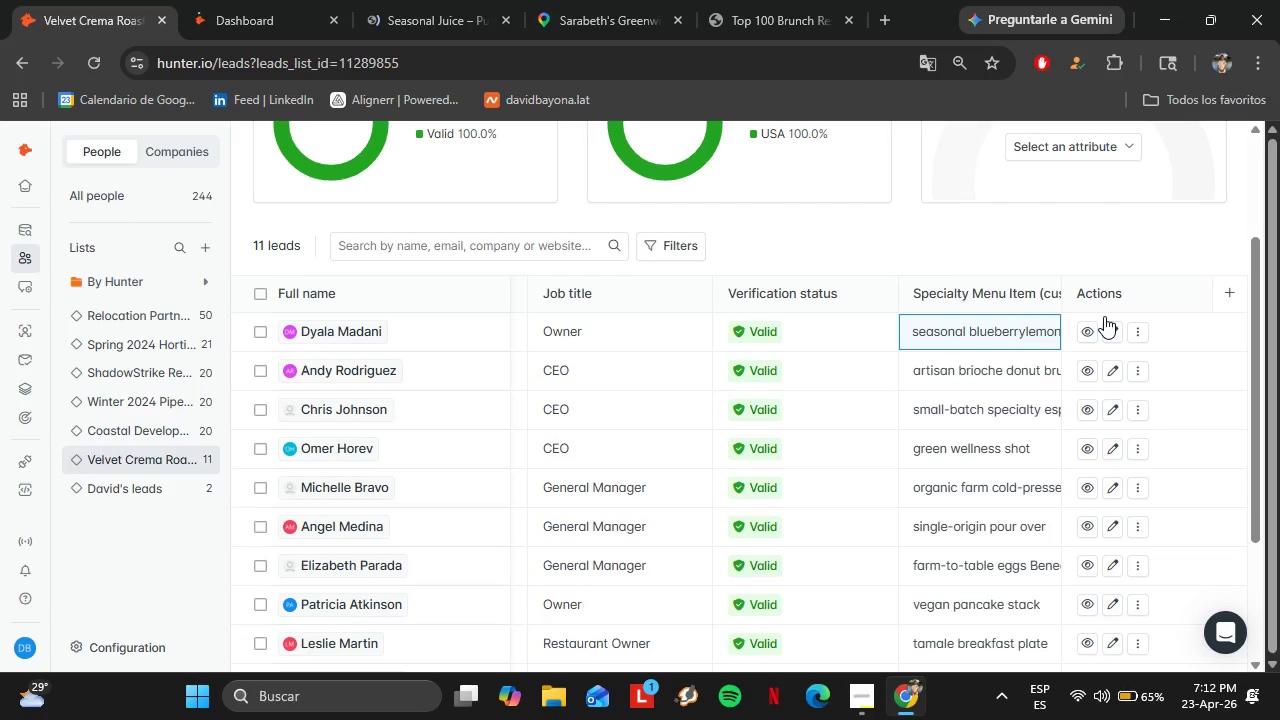 
key(Space)
 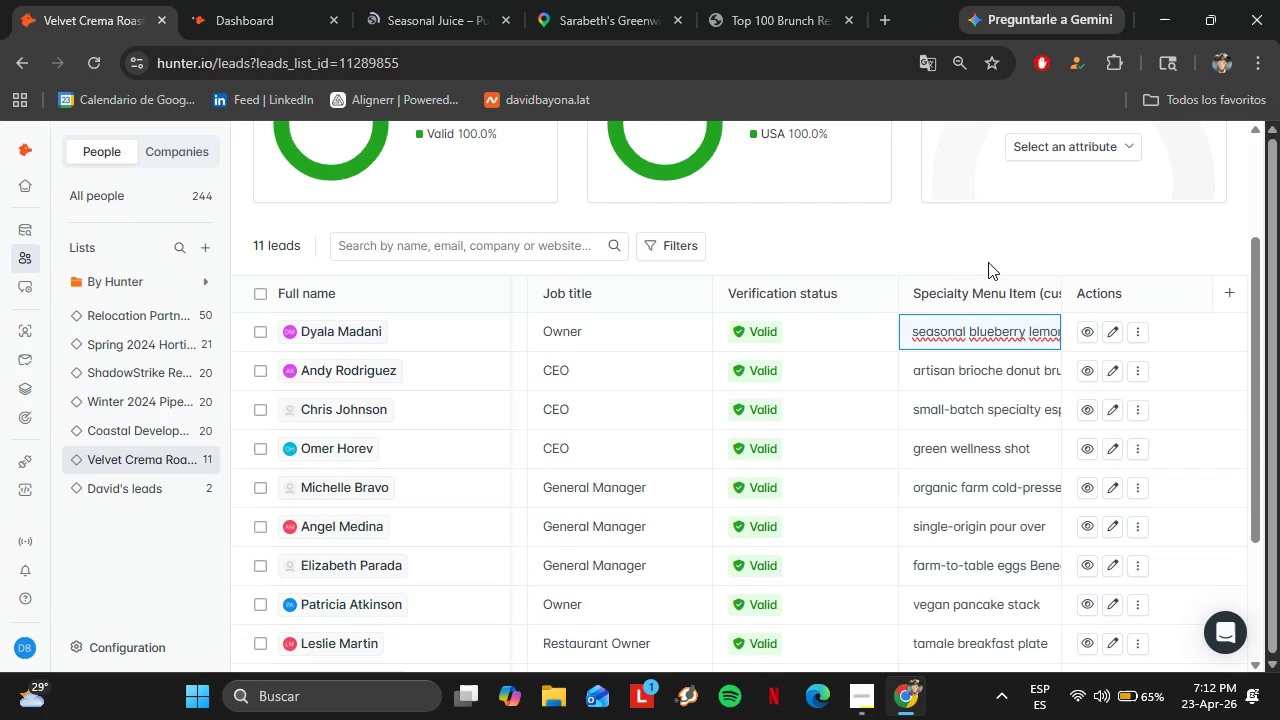 
left_click([899, 239])
 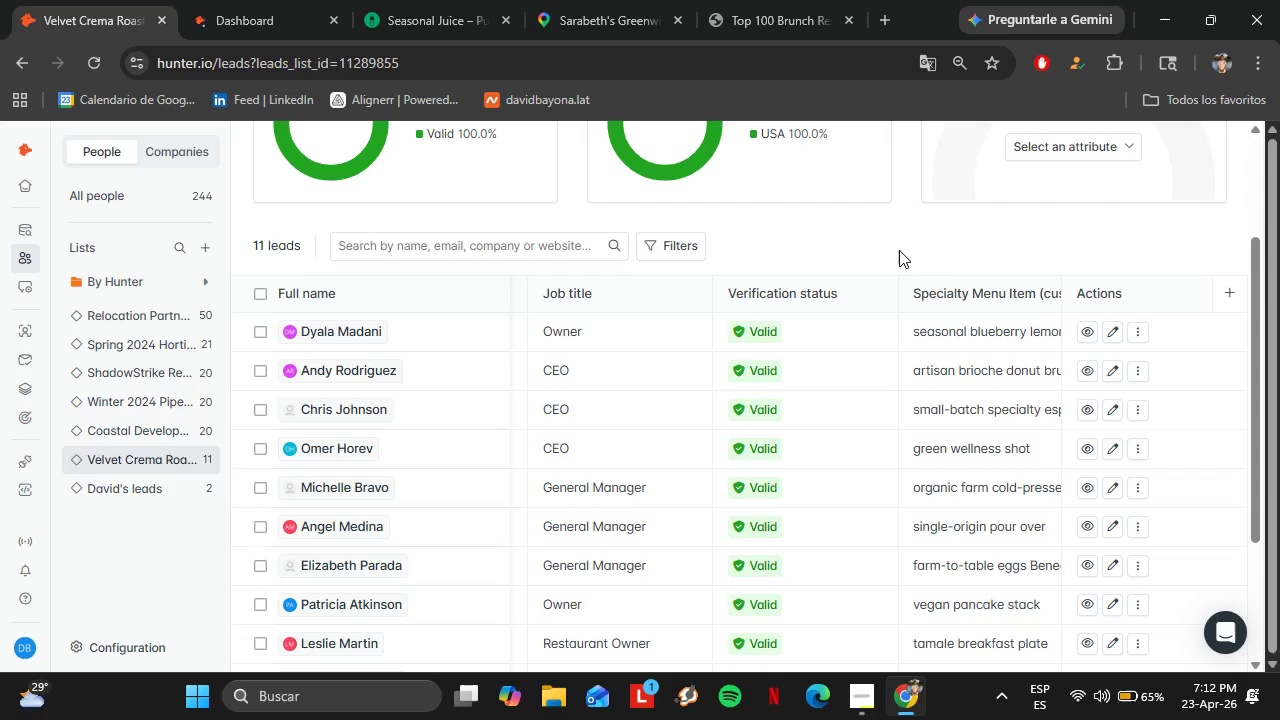 
wait(12.36)
 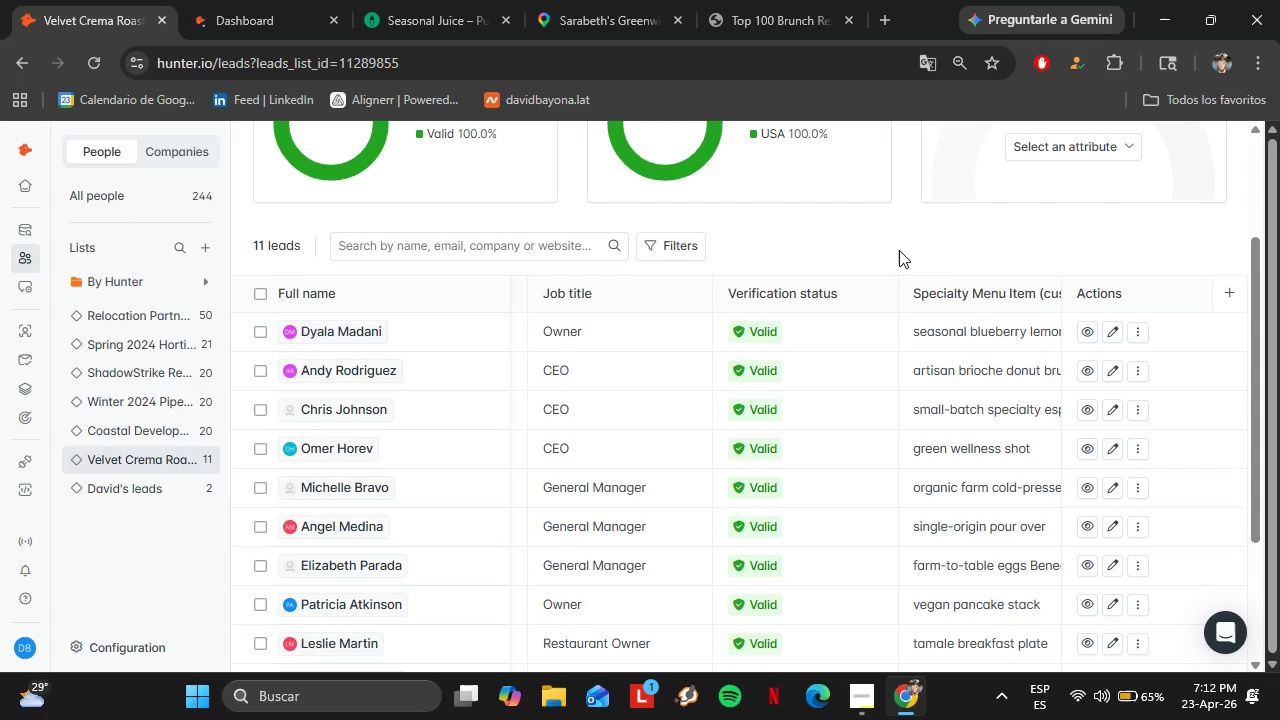 
left_click([457, 0])
 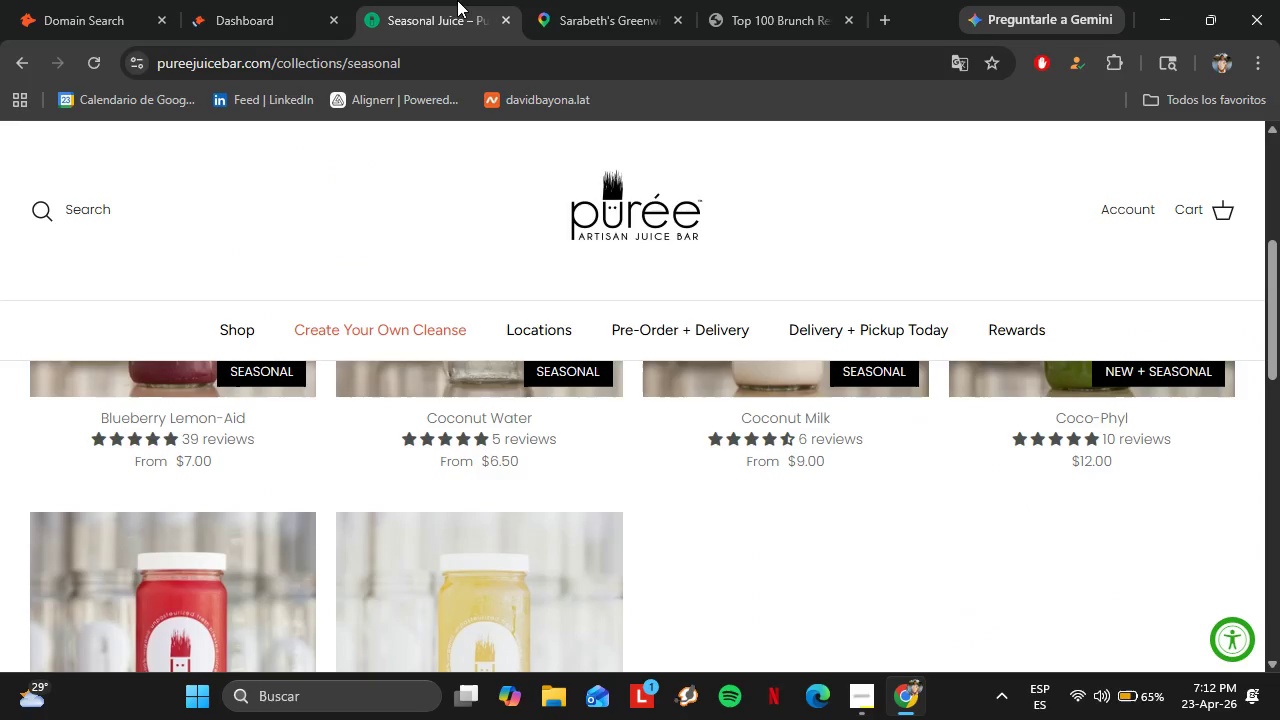 
left_click([582, 0])
 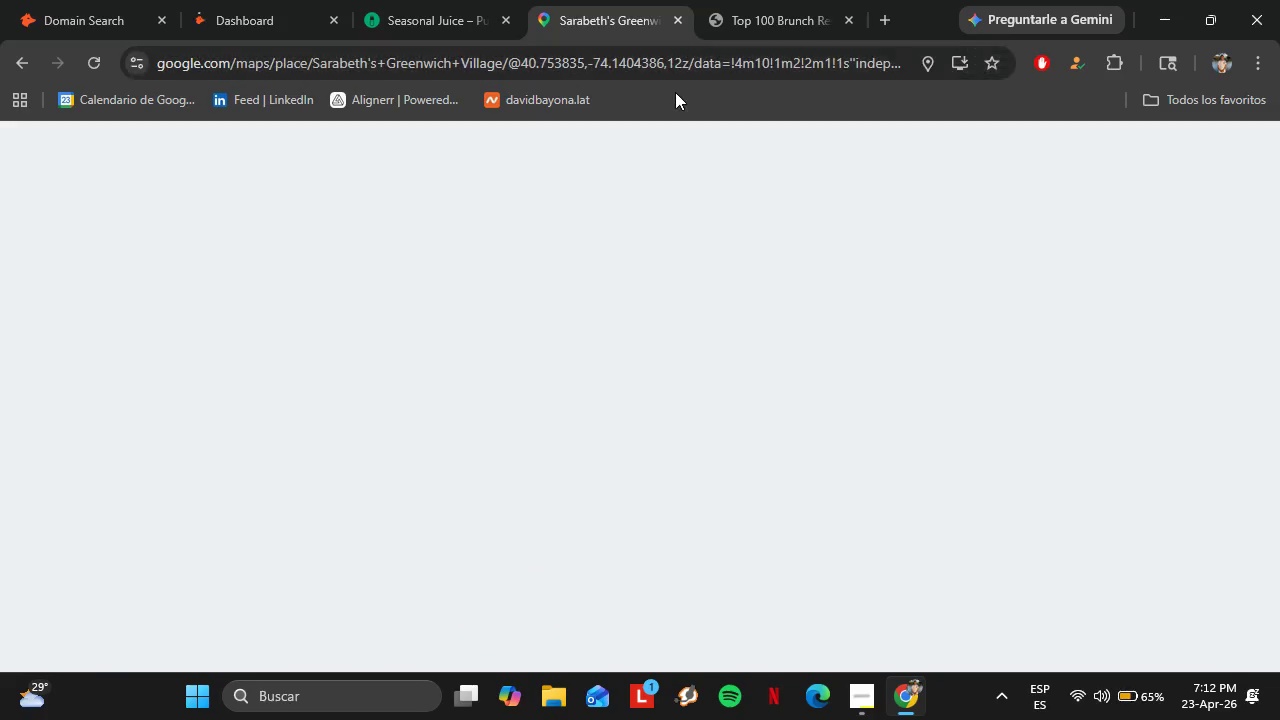 
left_click([762, 0])
 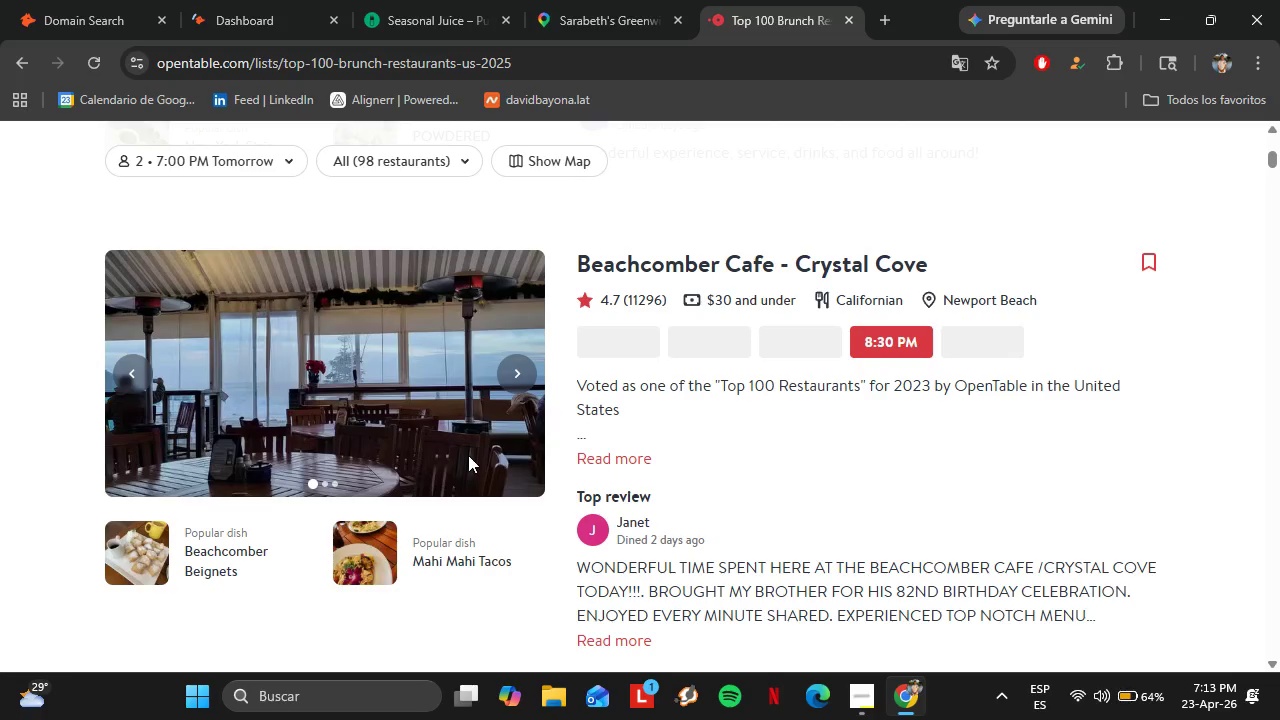 
wait(30.75)
 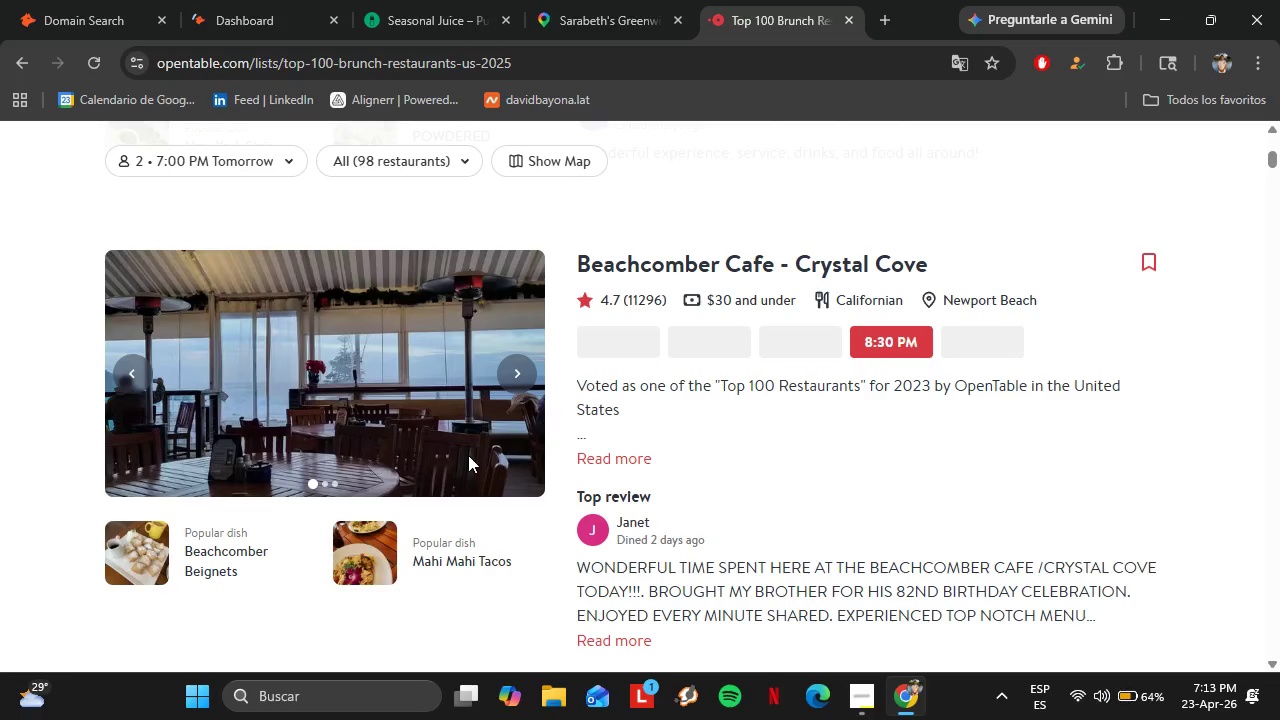 
scroll: coordinate [806, 440], scroll_direction: down, amount: 3.0
 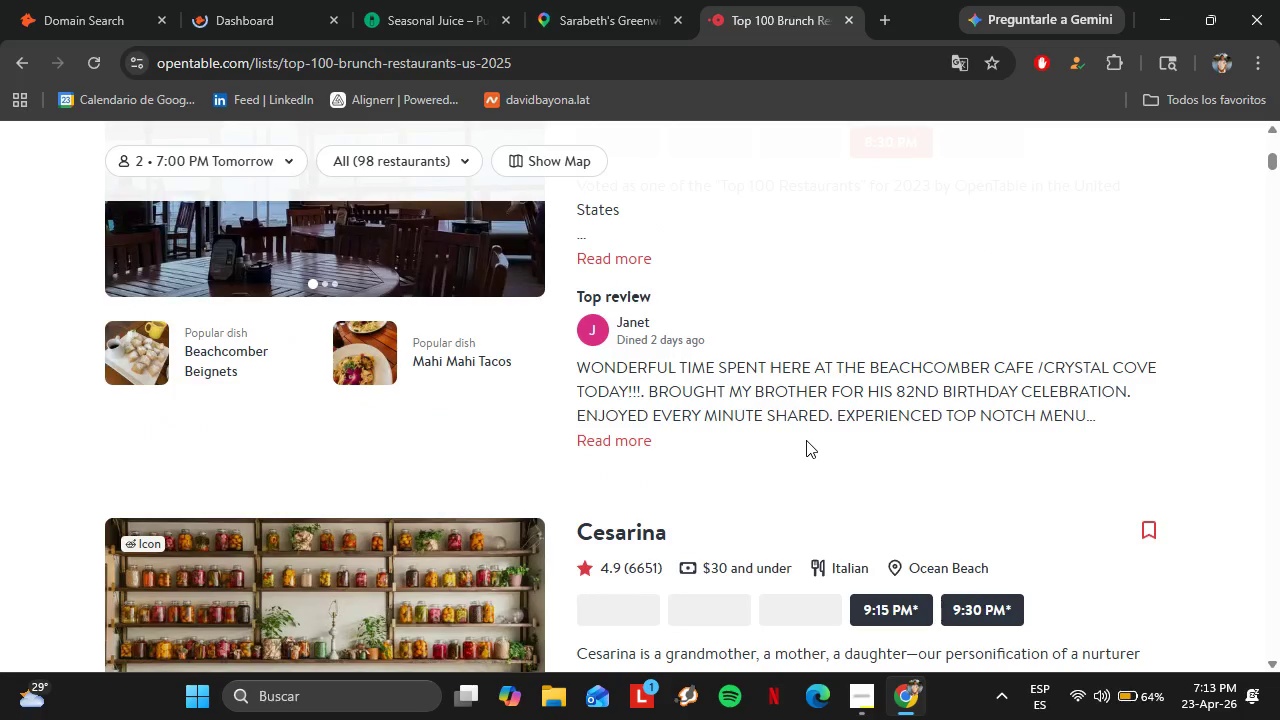 
scroll: coordinate [806, 440], scroll_direction: up, amount: 2.0
 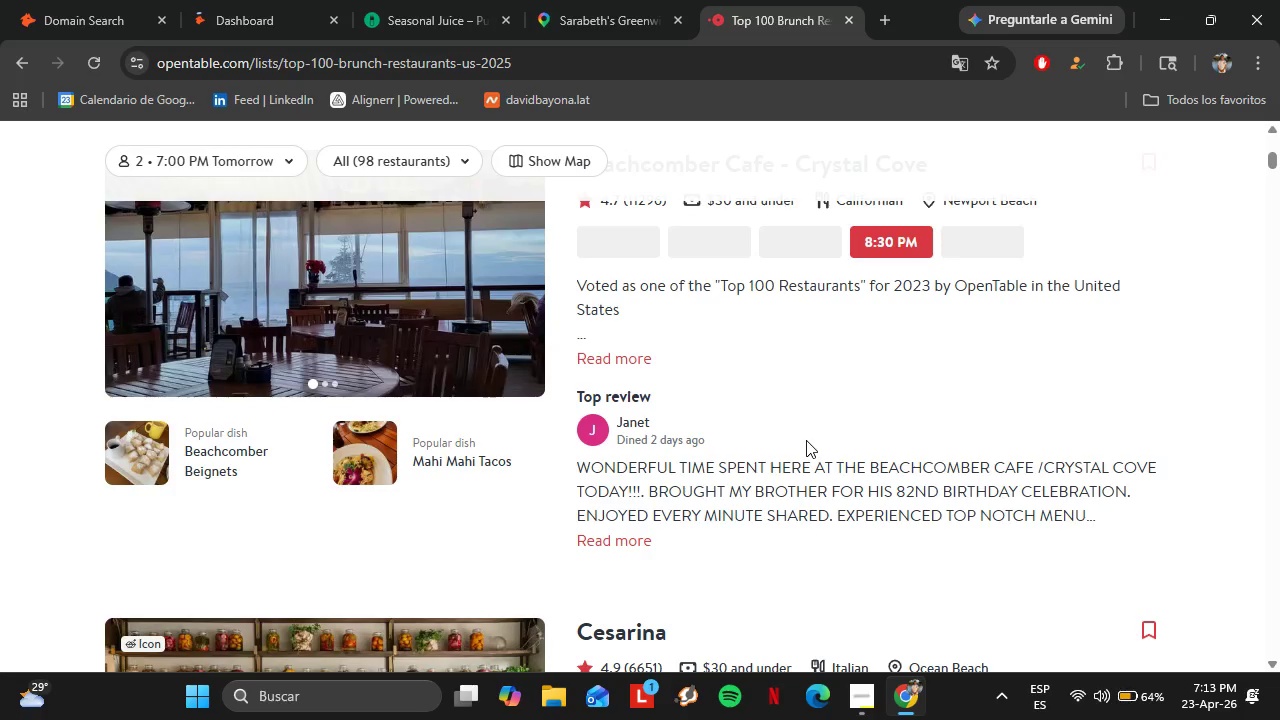 
wait(8.81)
 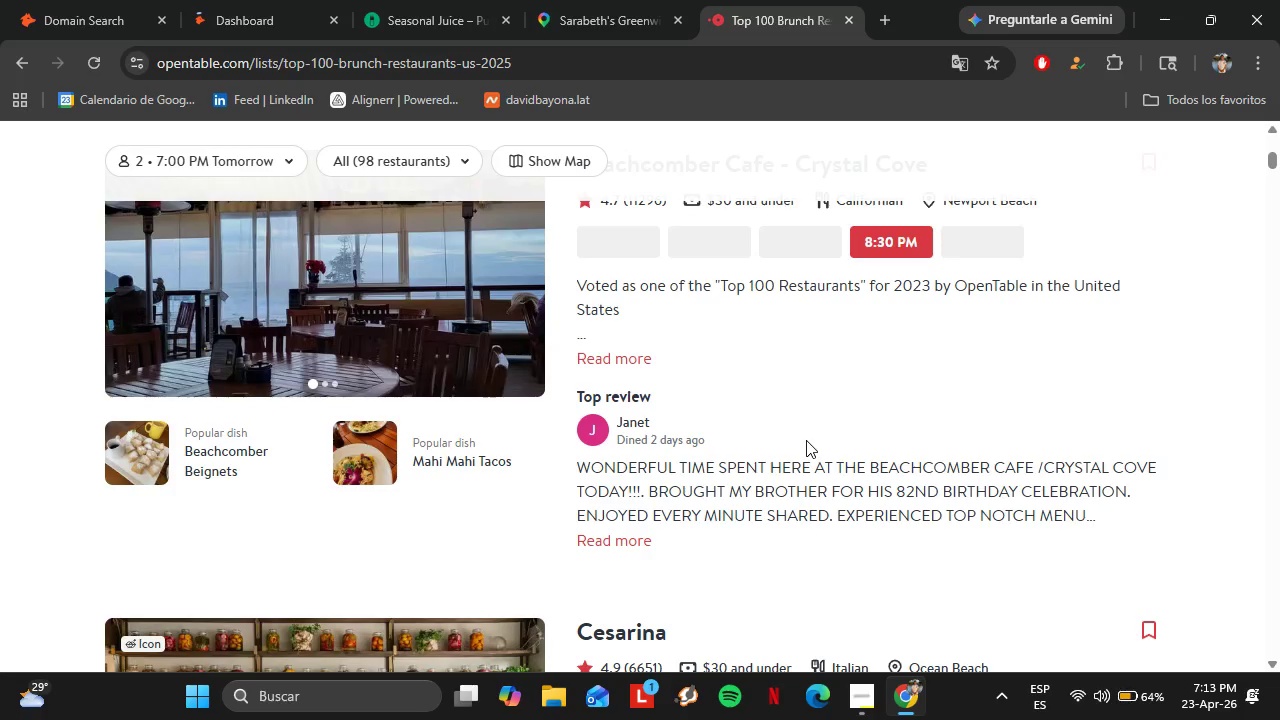 
scroll: coordinate [771, 439], scroll_direction: up, amount: 3.0
 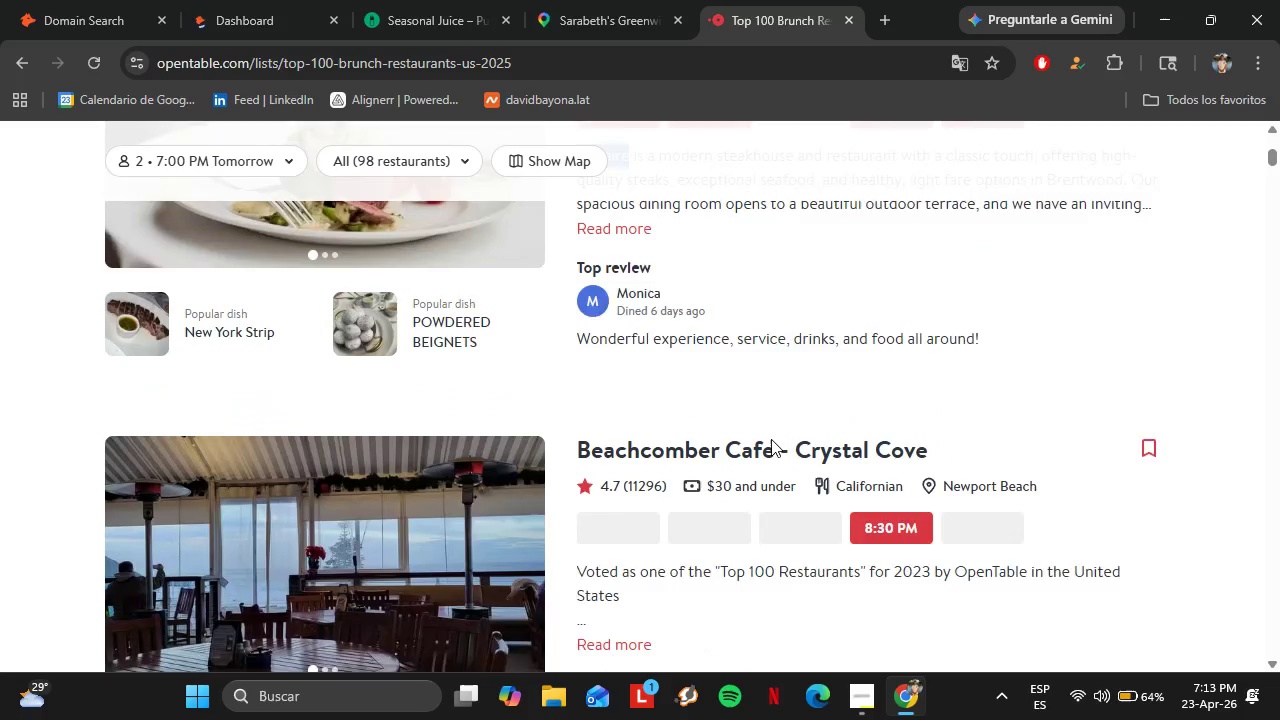 
left_click([121, 0])
 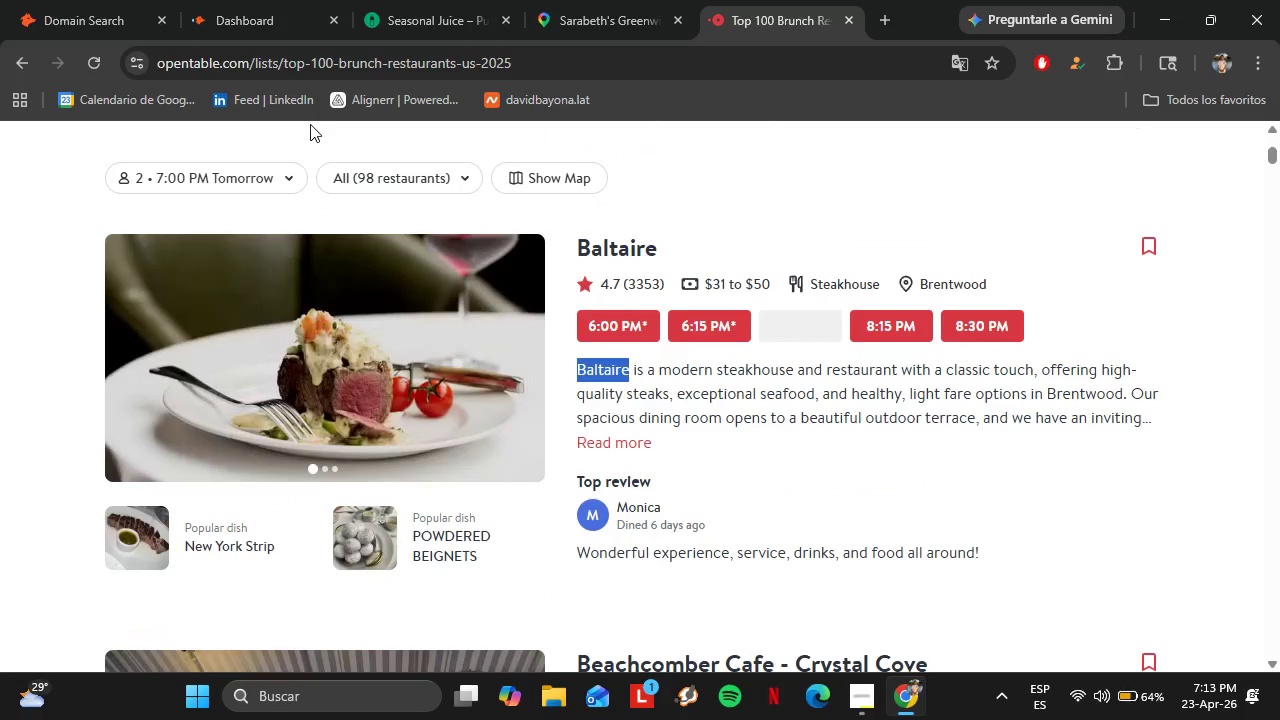 
scroll: coordinate [688, 448], scroll_direction: down, amount: 4.0
 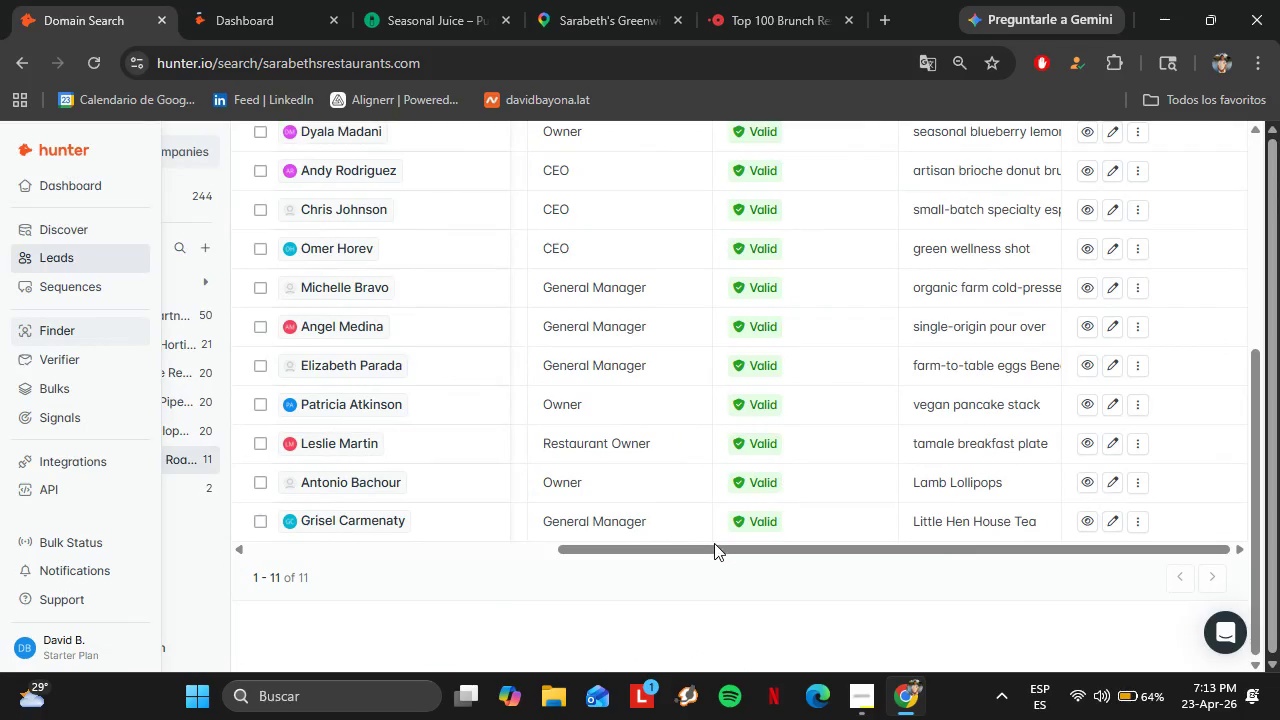 
left_click_drag(start_coordinate=[714, 543], to_coordinate=[675, 553])
 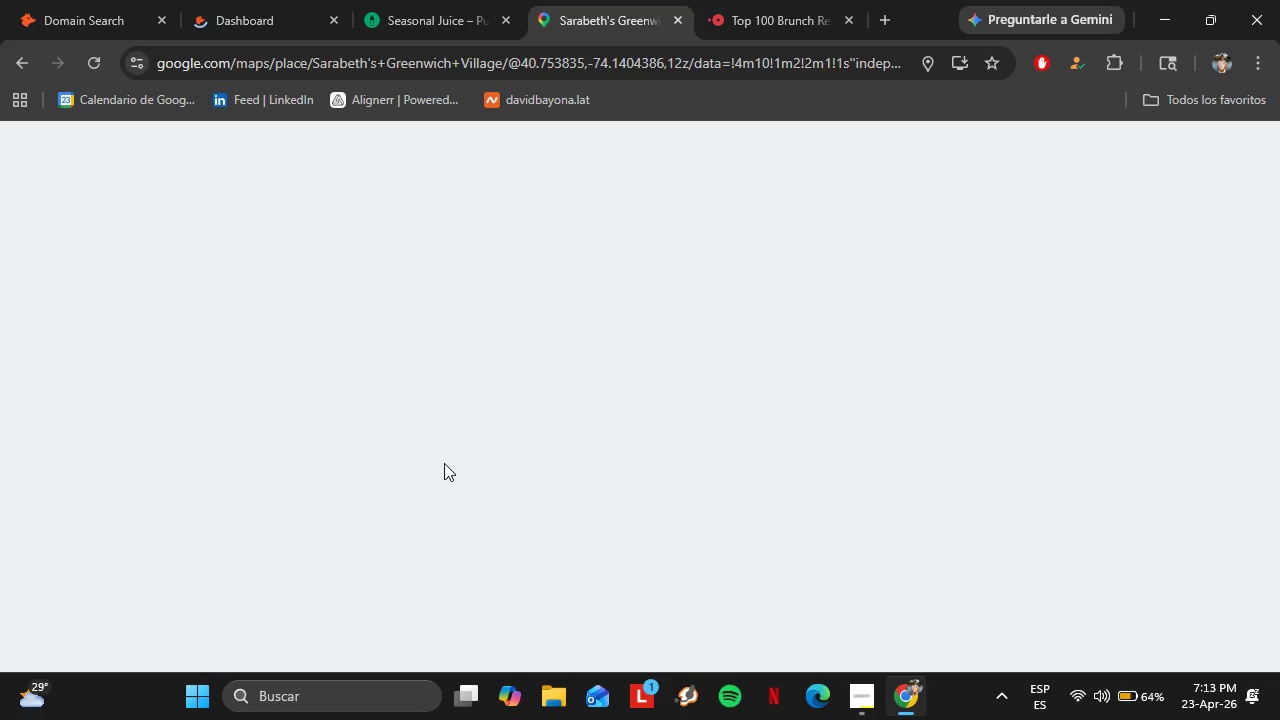 
wait(16.11)
 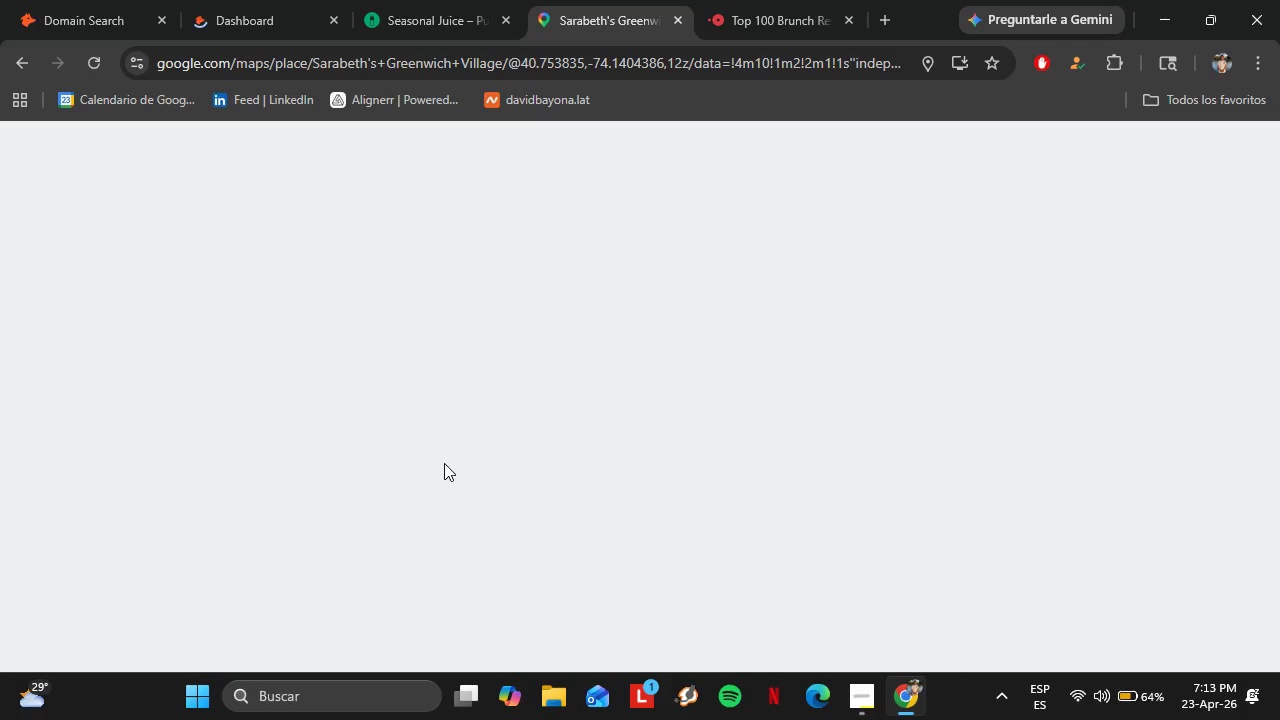 
left_click([774, 0])
 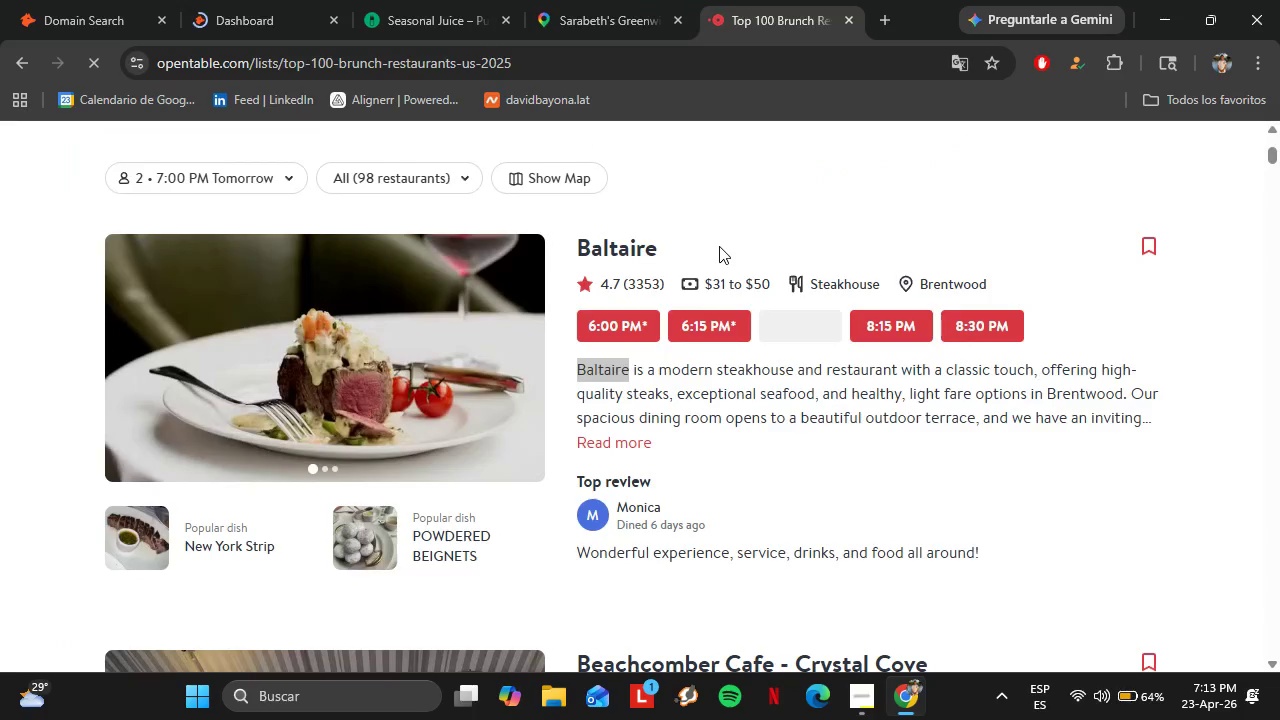 
scroll: coordinate [695, 385], scroll_direction: down, amount: 3.0
 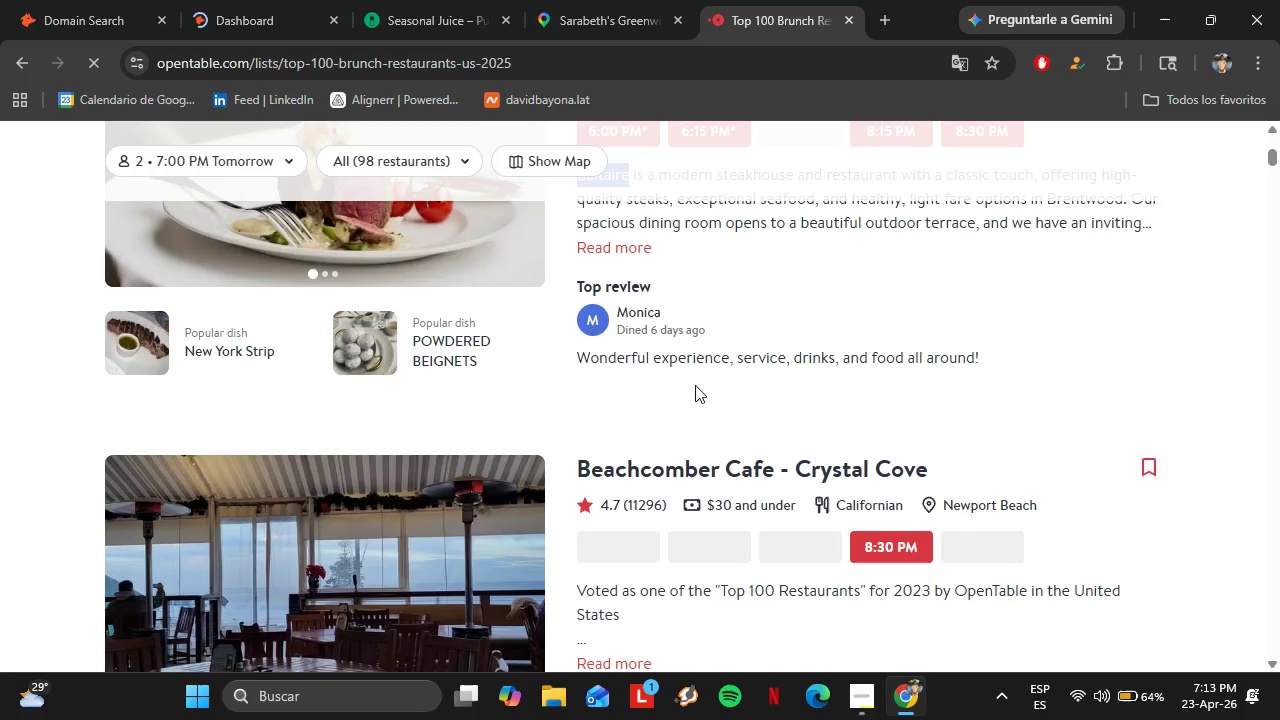 
left_click([415, 0])
 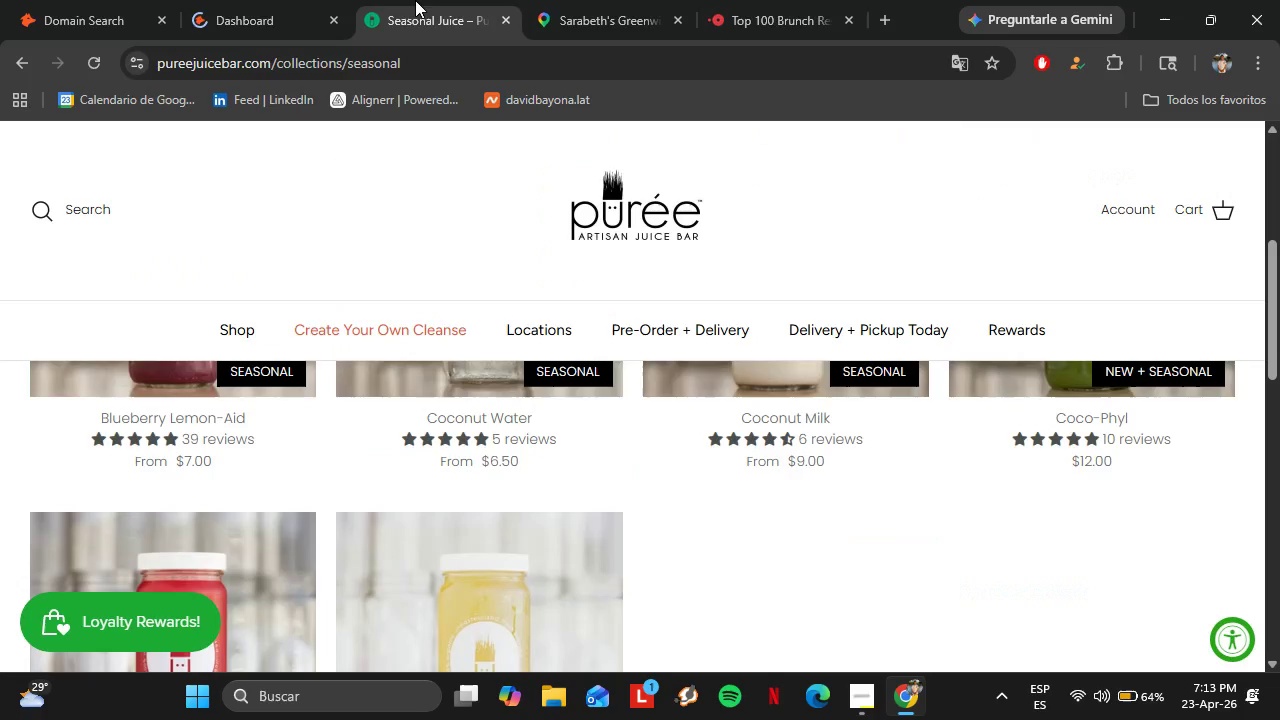 
scroll: coordinate [442, 446], scroll_direction: up, amount: 5.0
 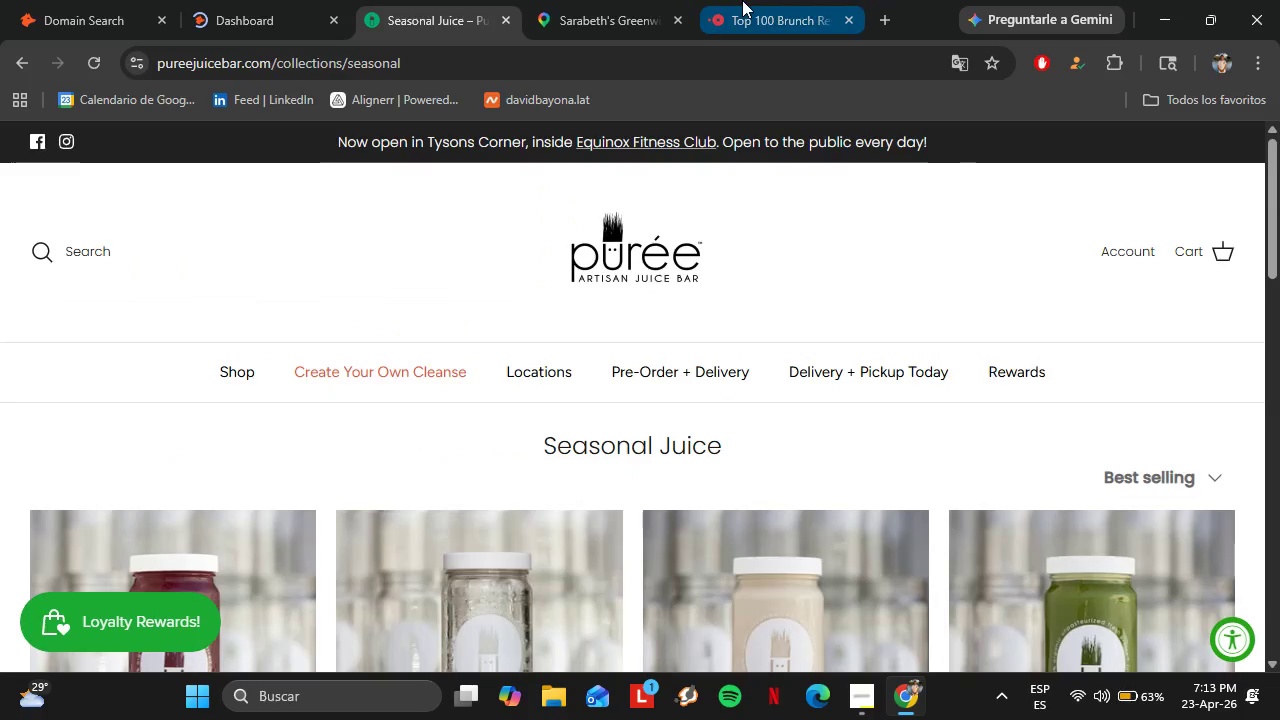 
left_click([95, 0])
 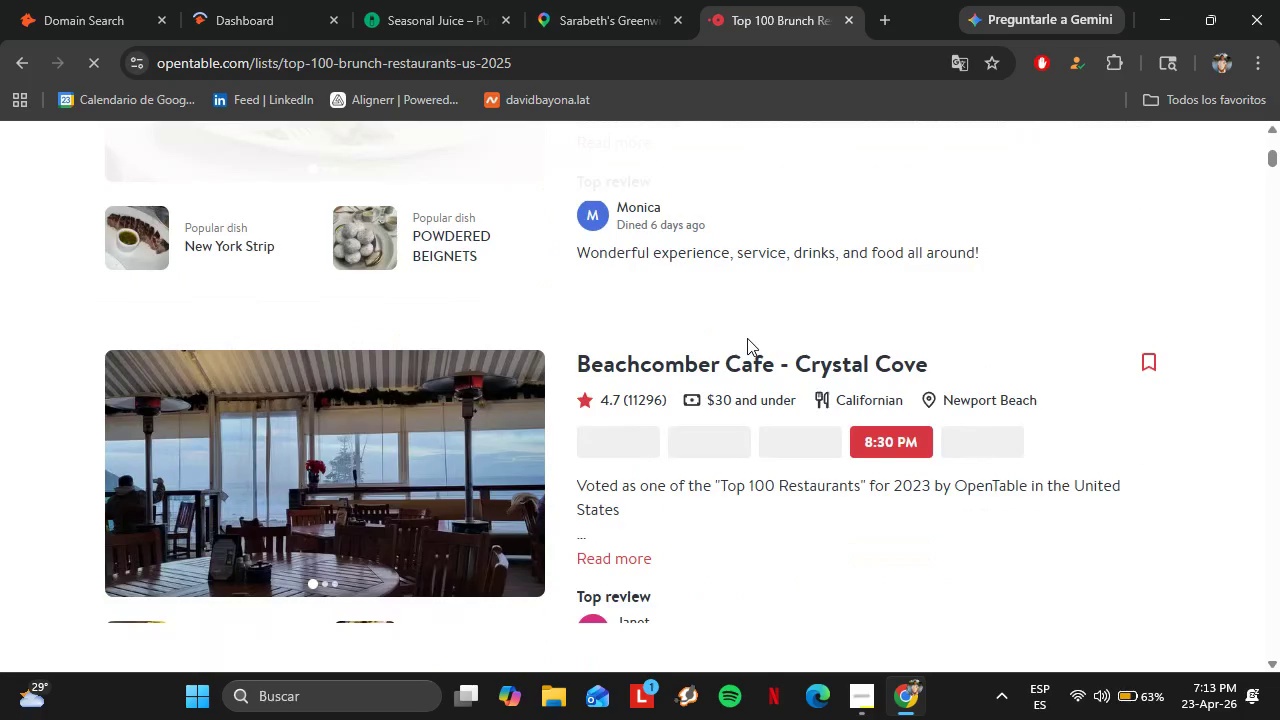 
left_click([283, 0])
 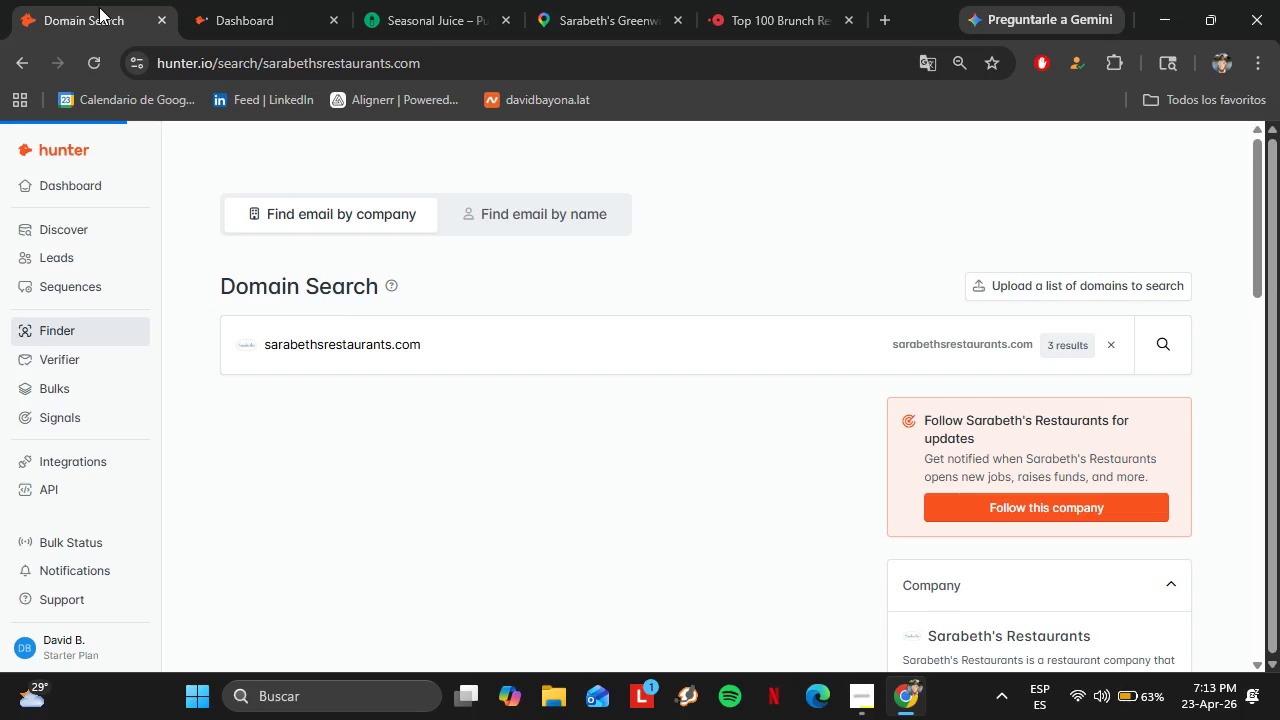 
left_click([101, 0])
 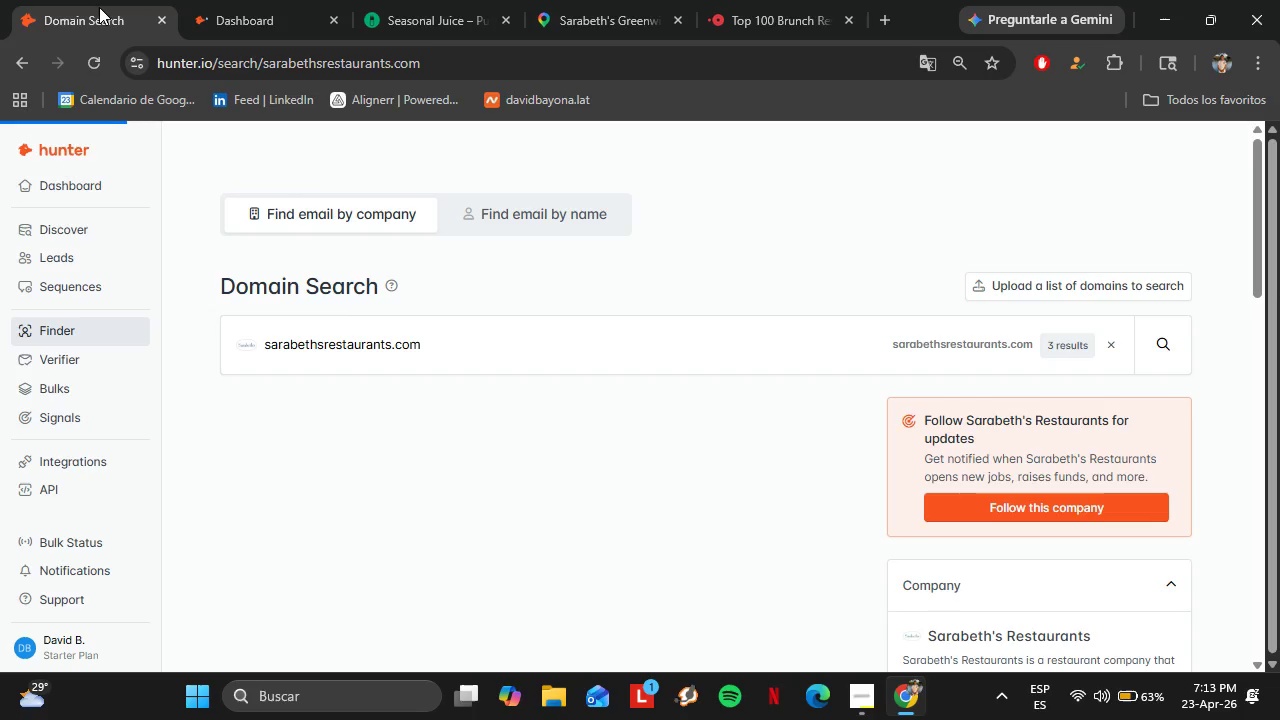 
left_click([85, 226])
 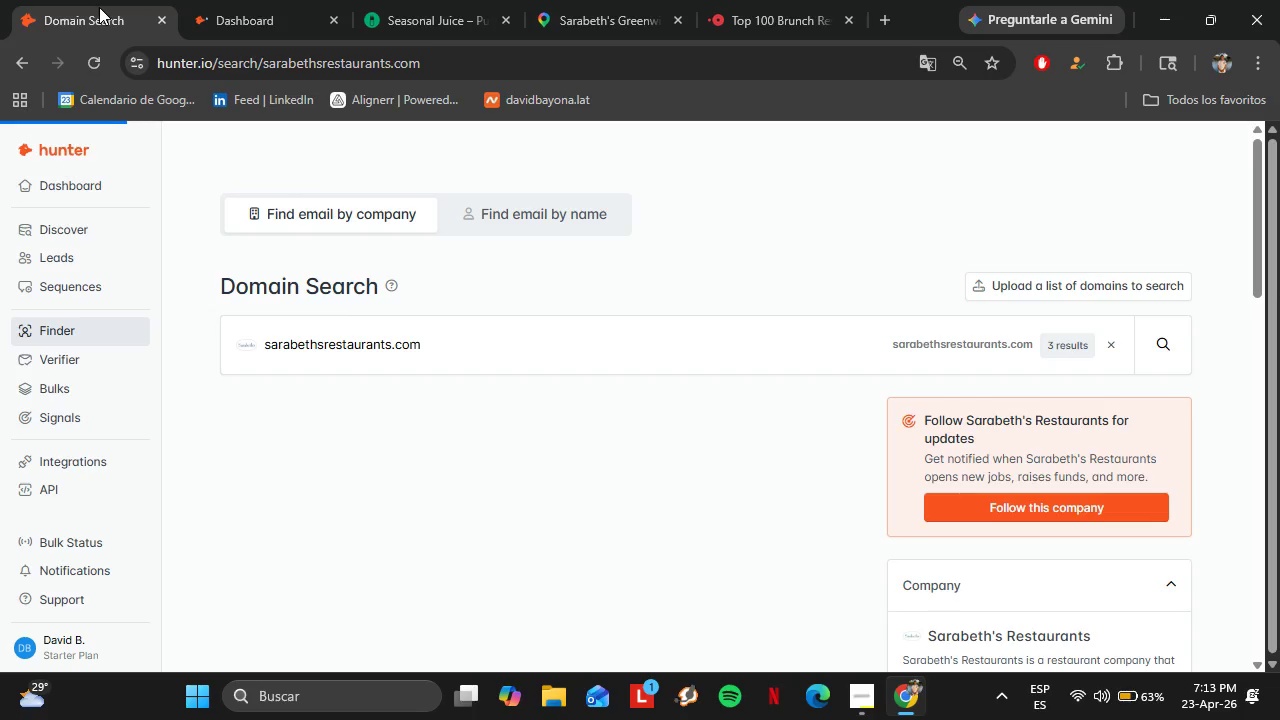 
double_click([337, 16])
 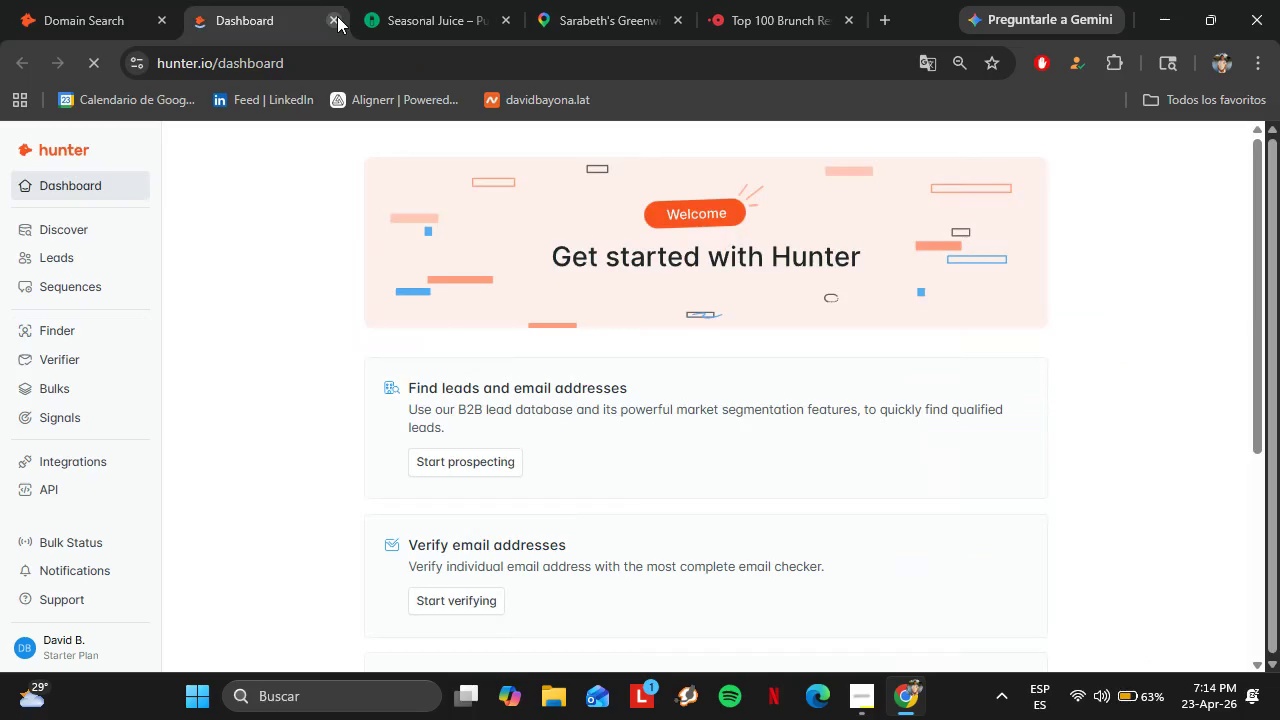 
left_click([117, 27])
 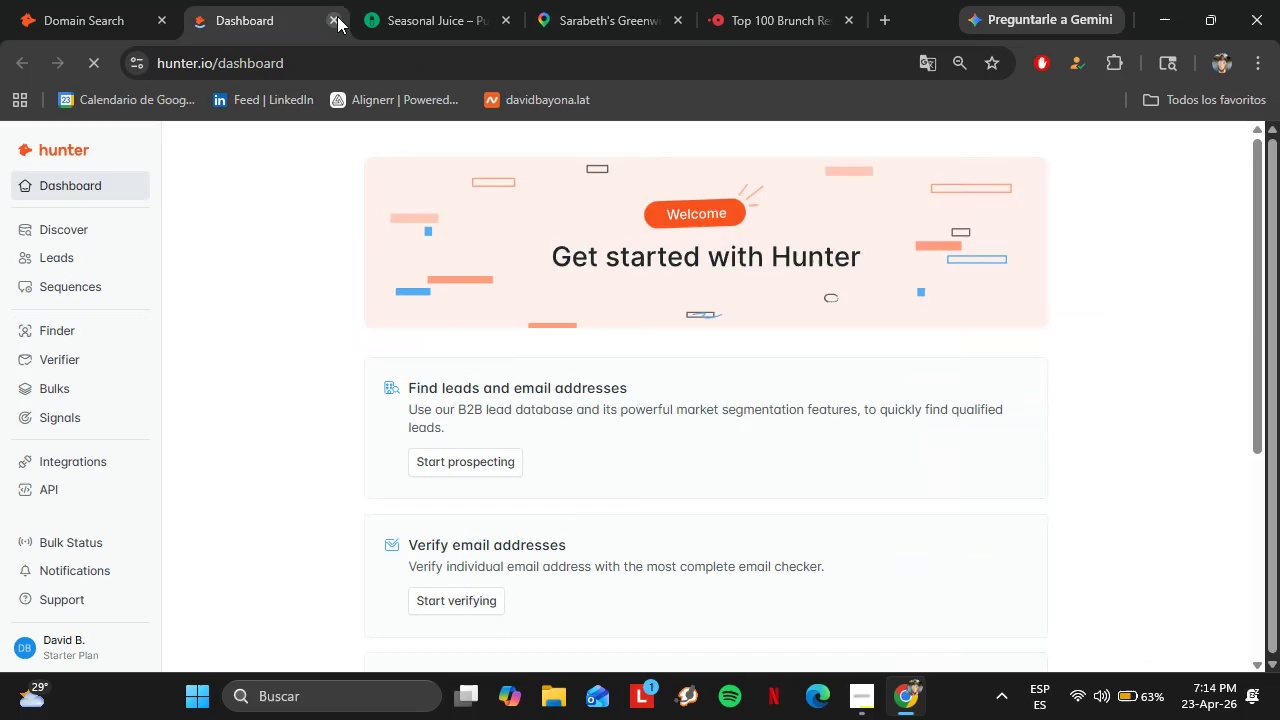 
left_click([78, 231])
 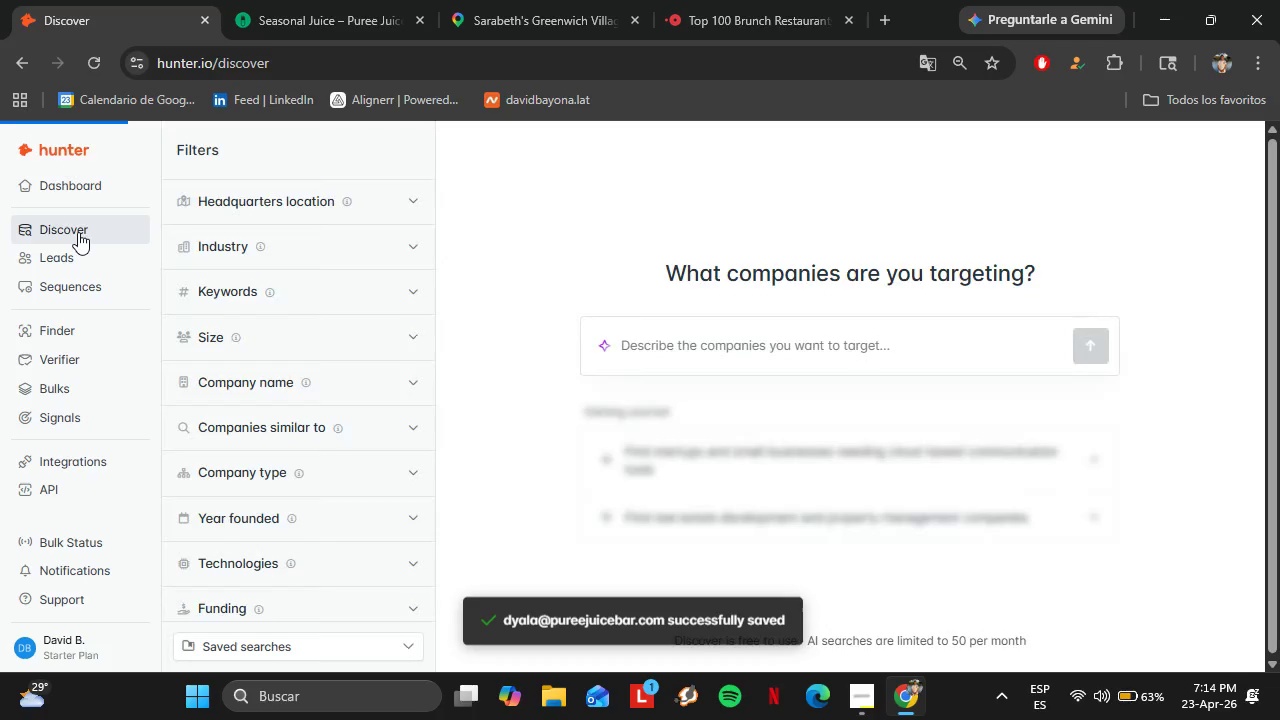 
wait(9.36)
 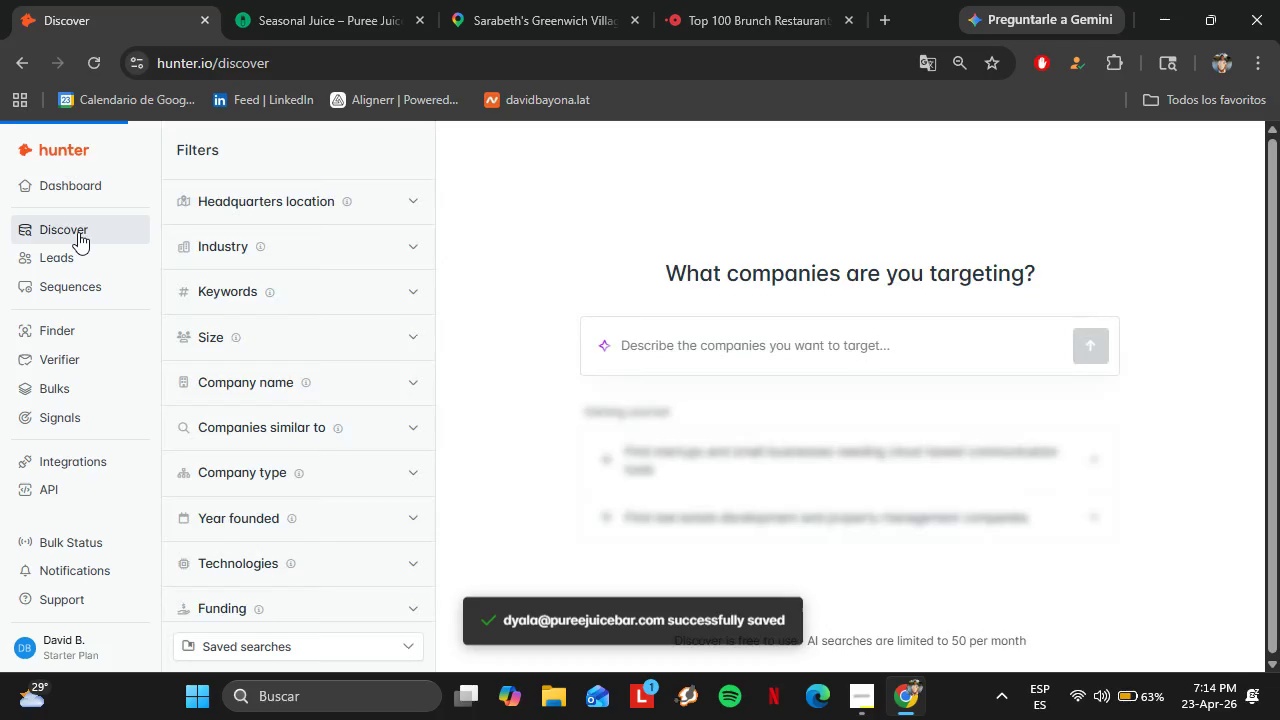 
left_click([854, 678])